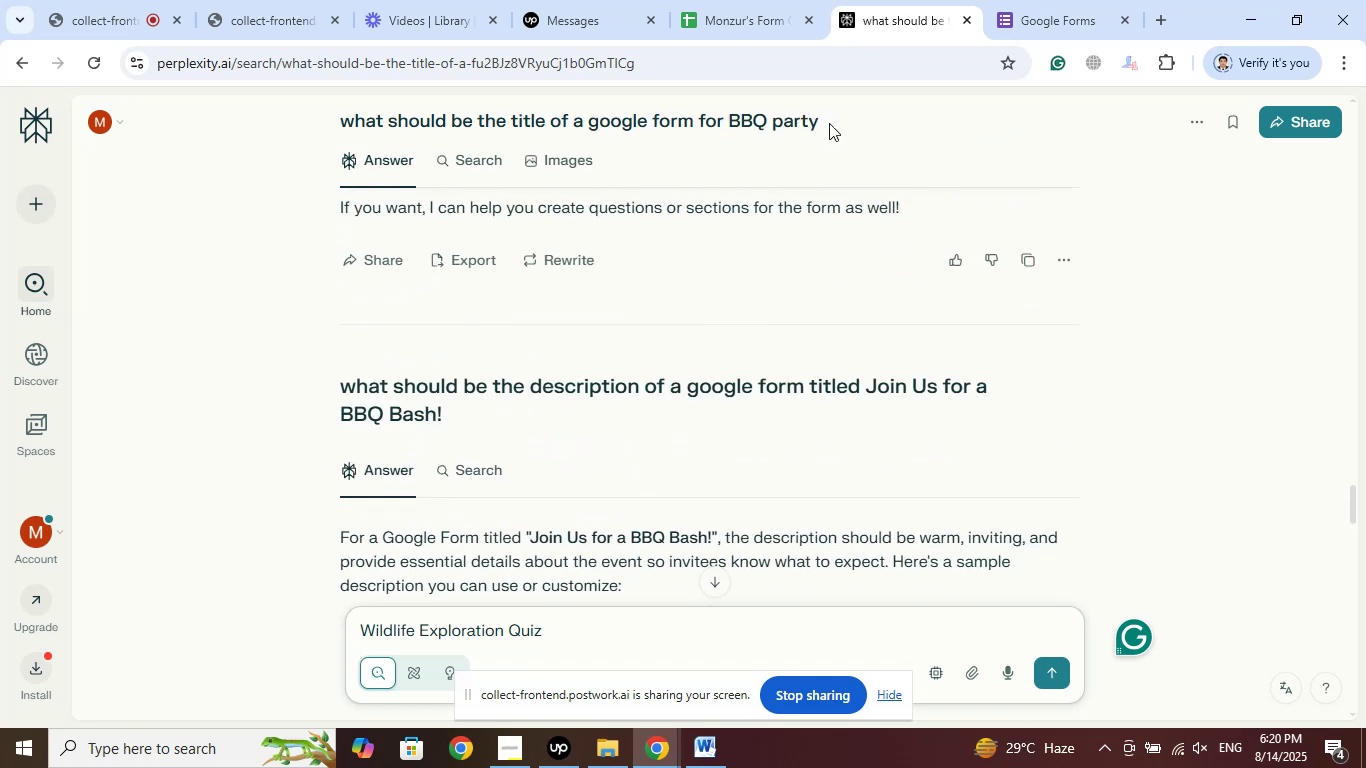 
left_click([280, 297])
 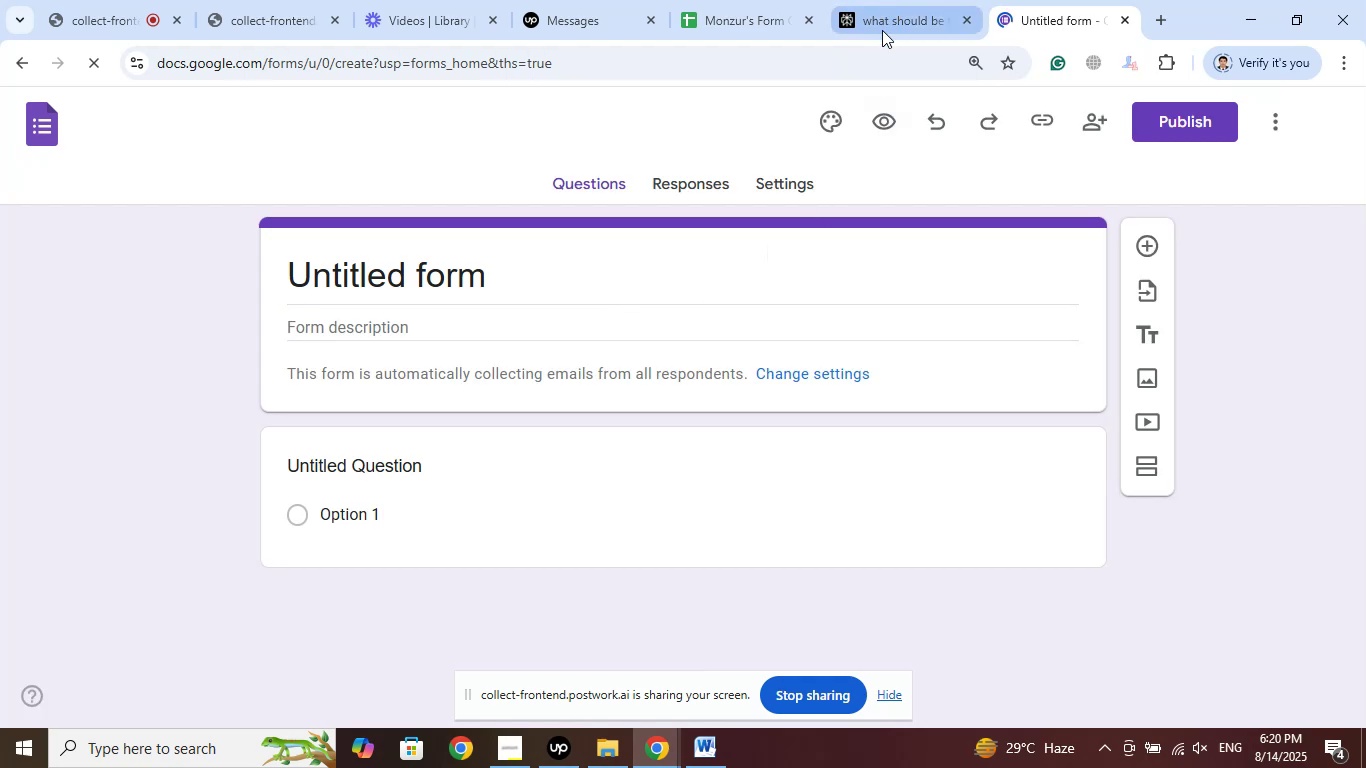 
left_click([876, 0])
 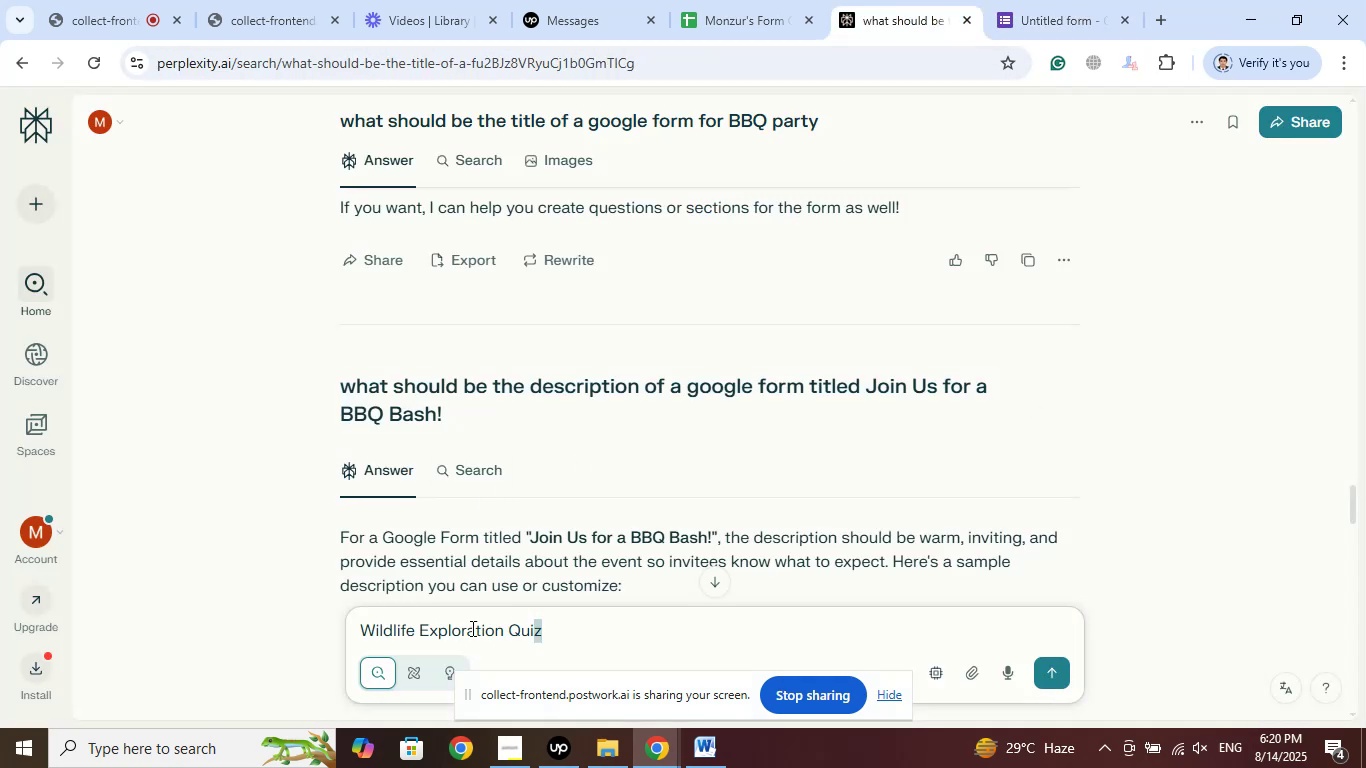 
right_click([429, 638])
 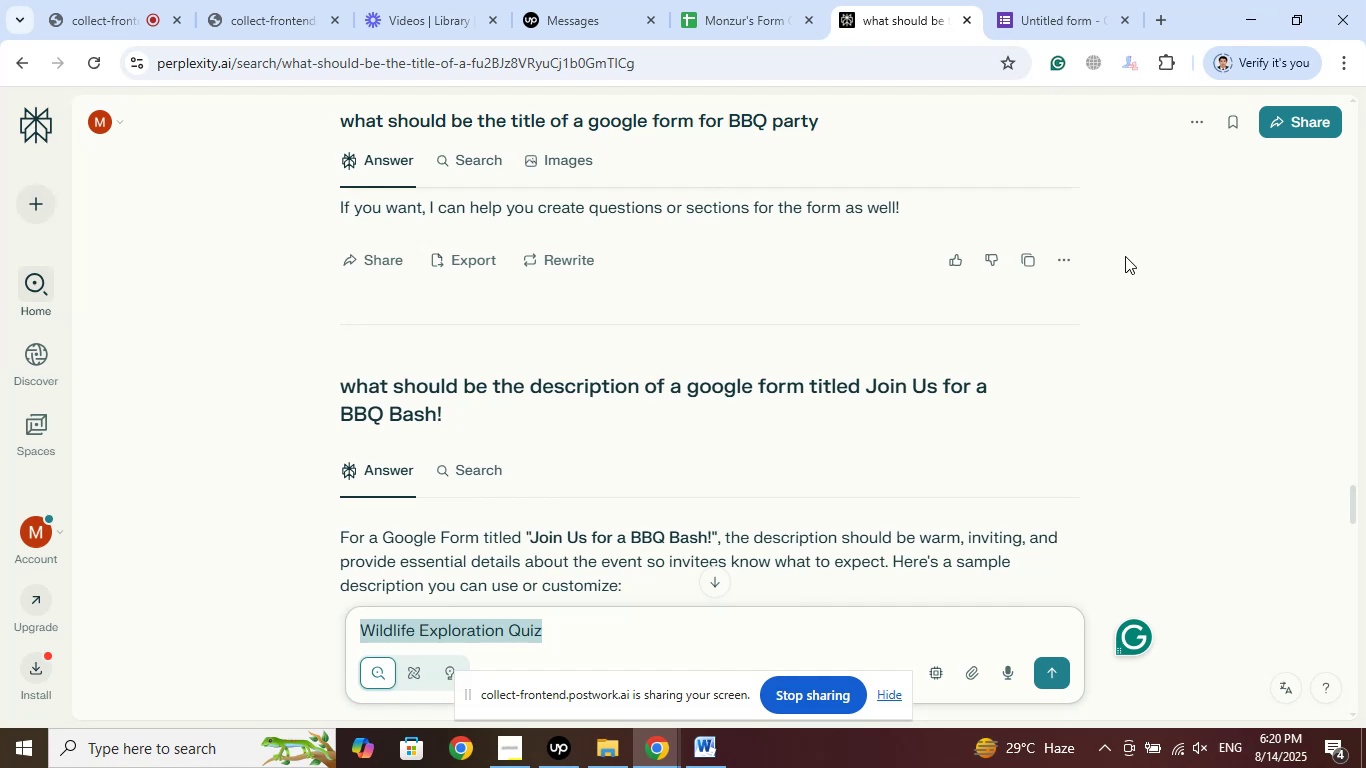 
wait(8.29)
 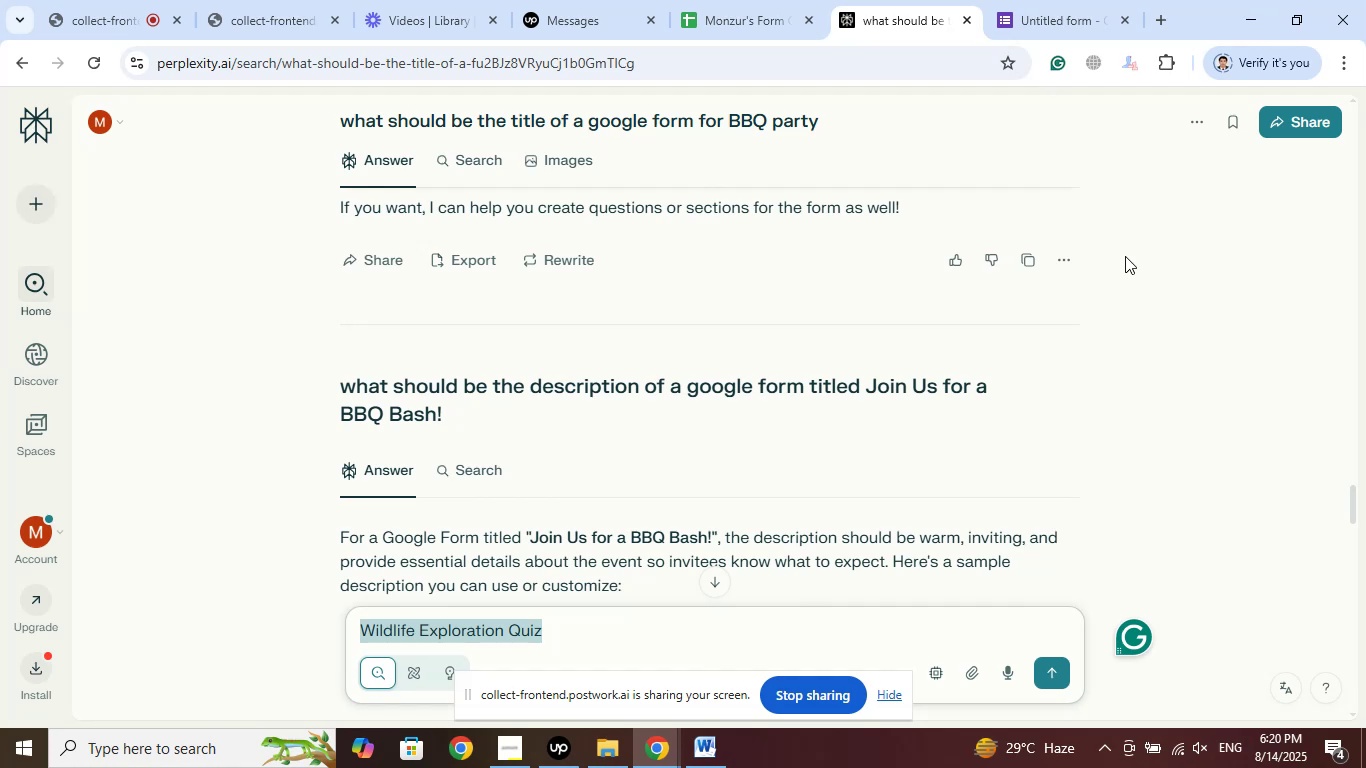 
left_click([1062, 0])
 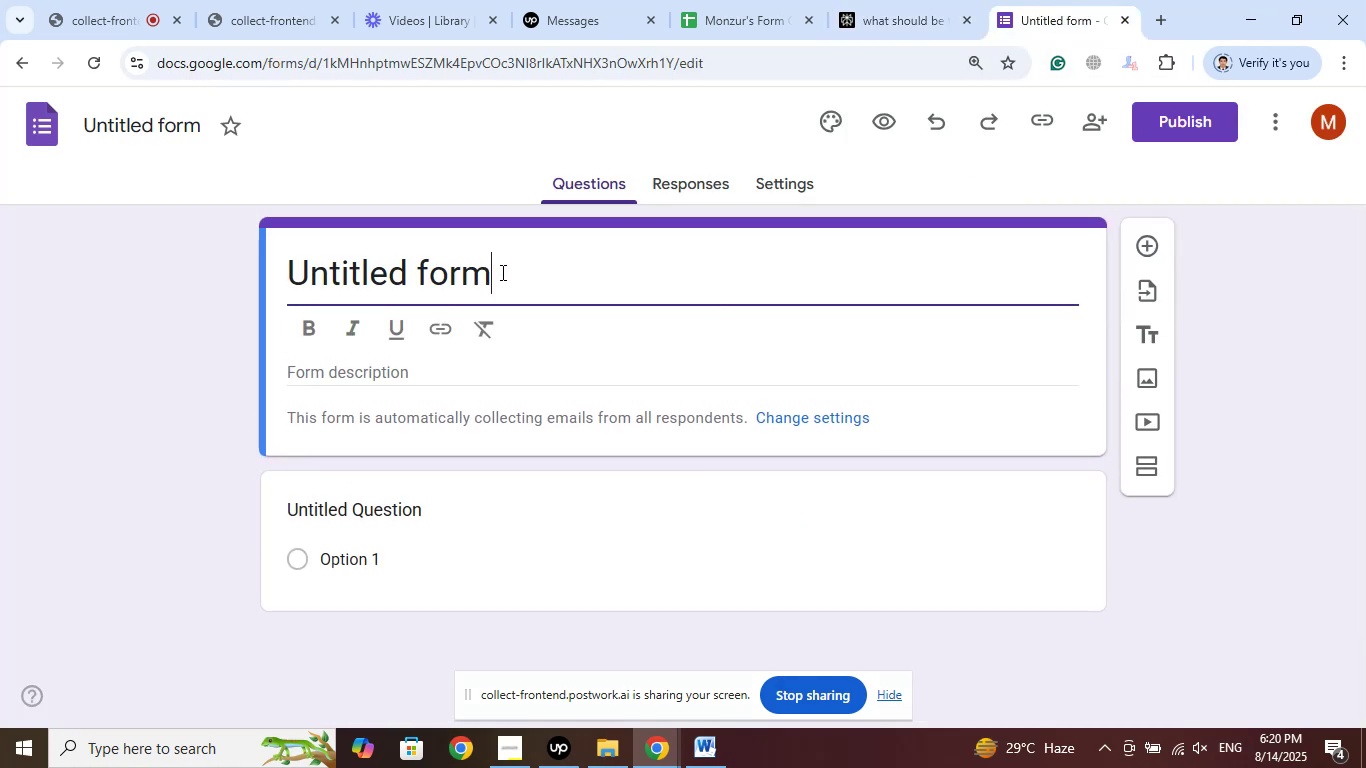 
right_click([357, 278])
 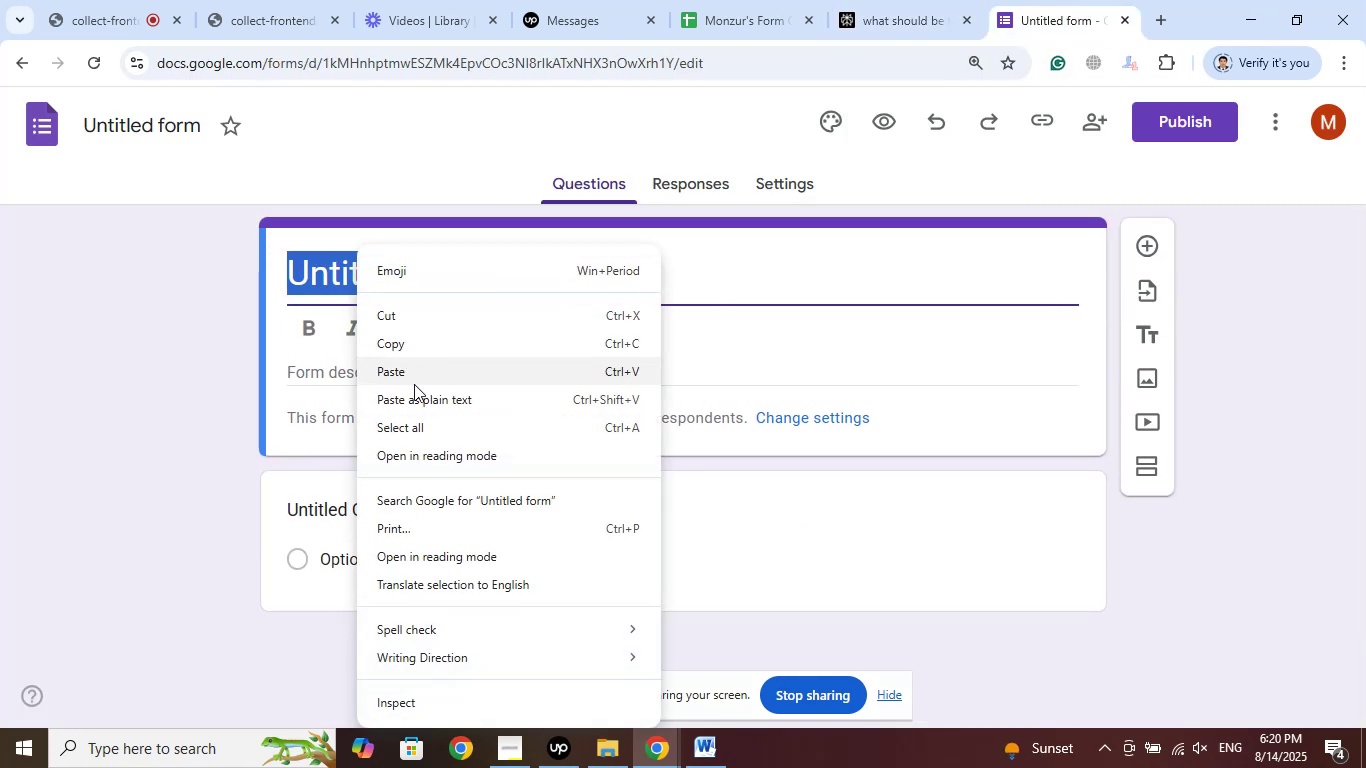 
left_click([414, 379])
 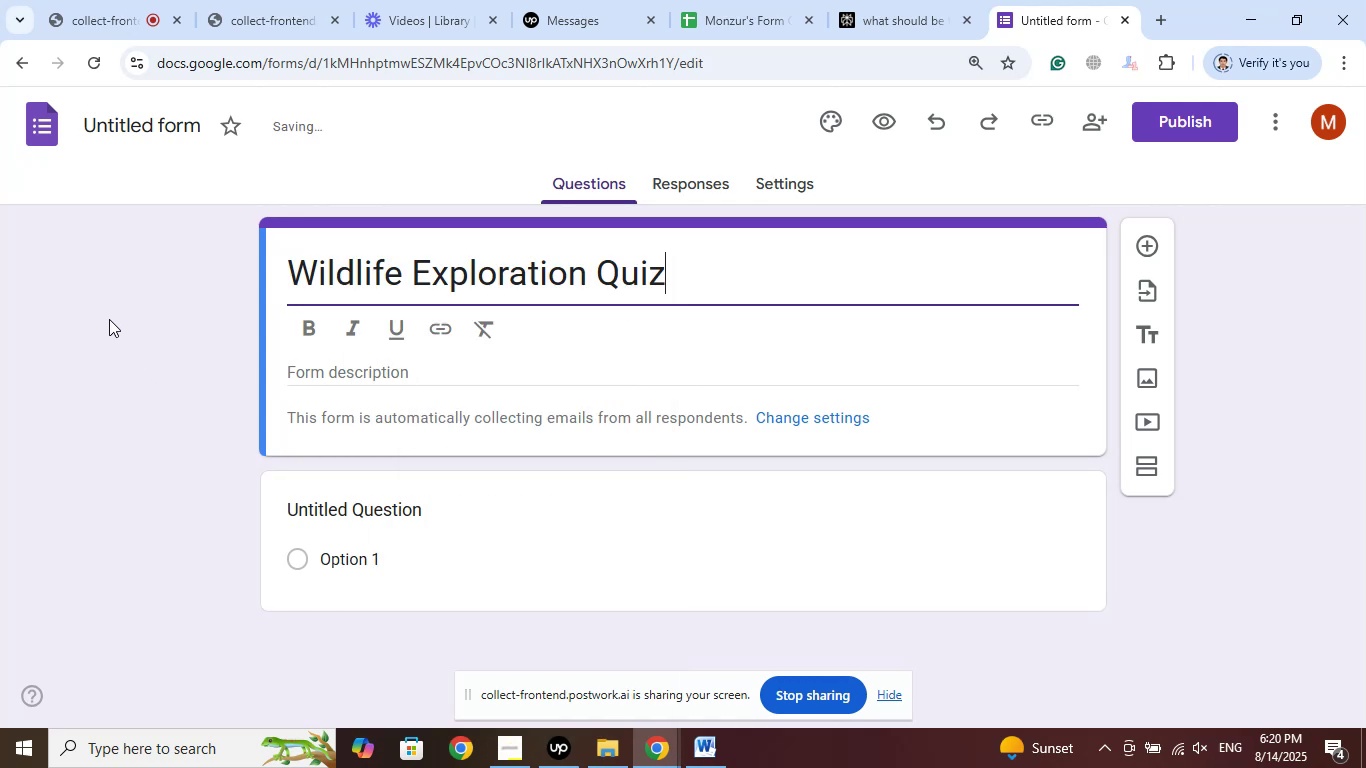 
left_click([109, 319])
 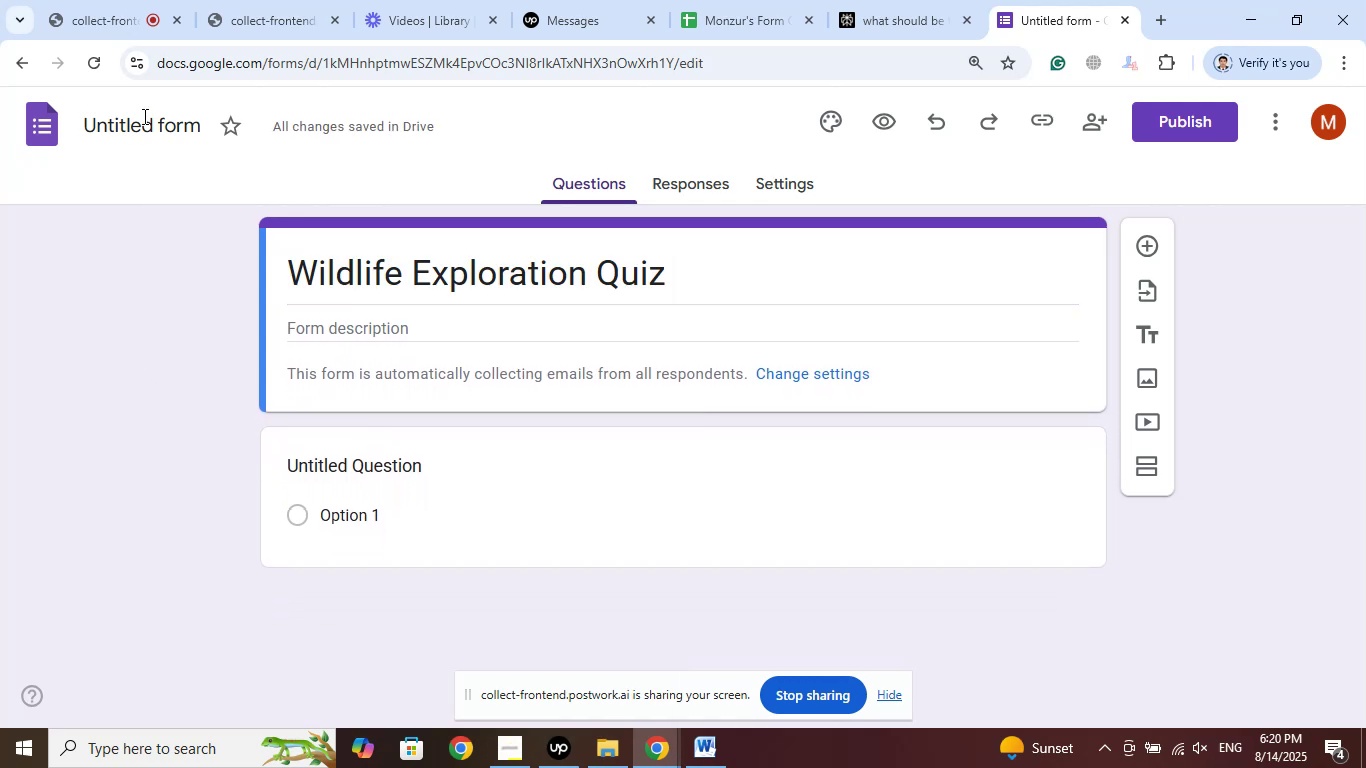 
left_click([143, 119])
 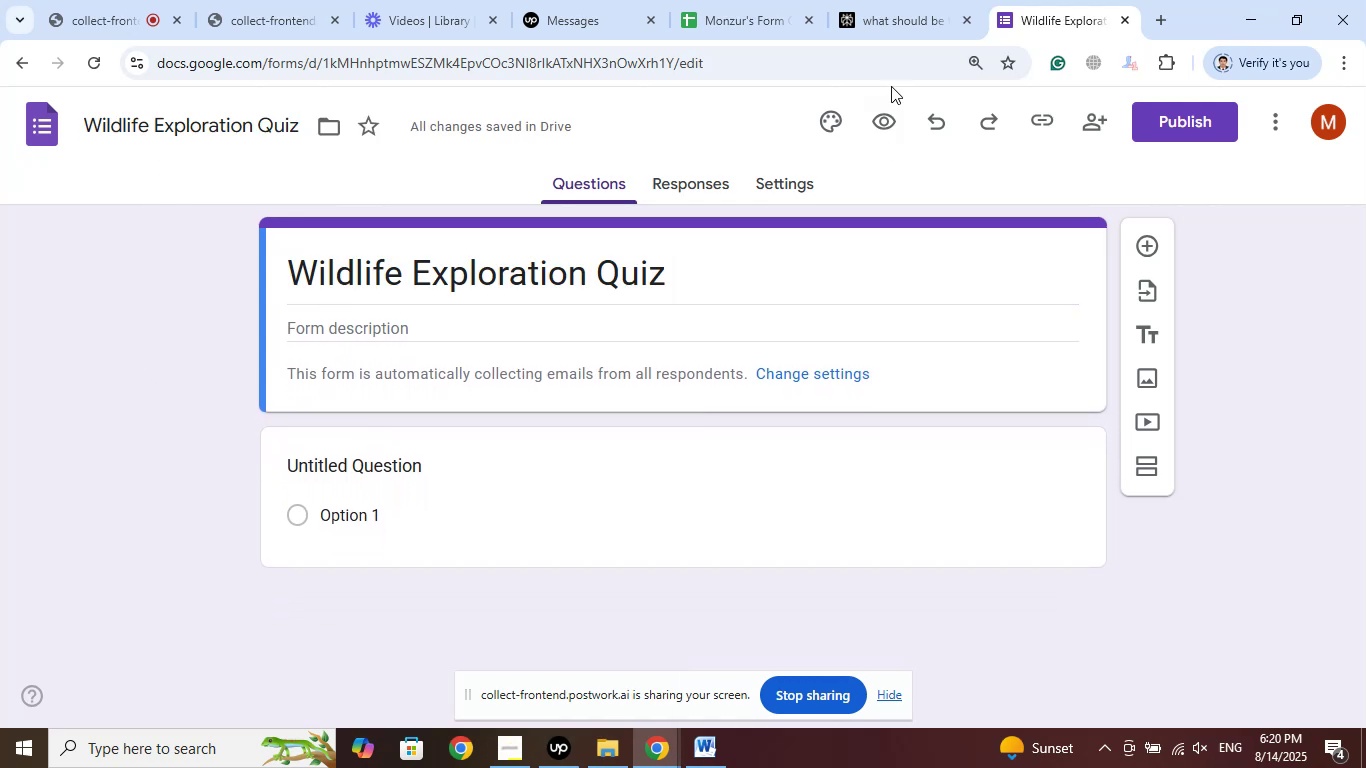 
left_click([903, 6])
 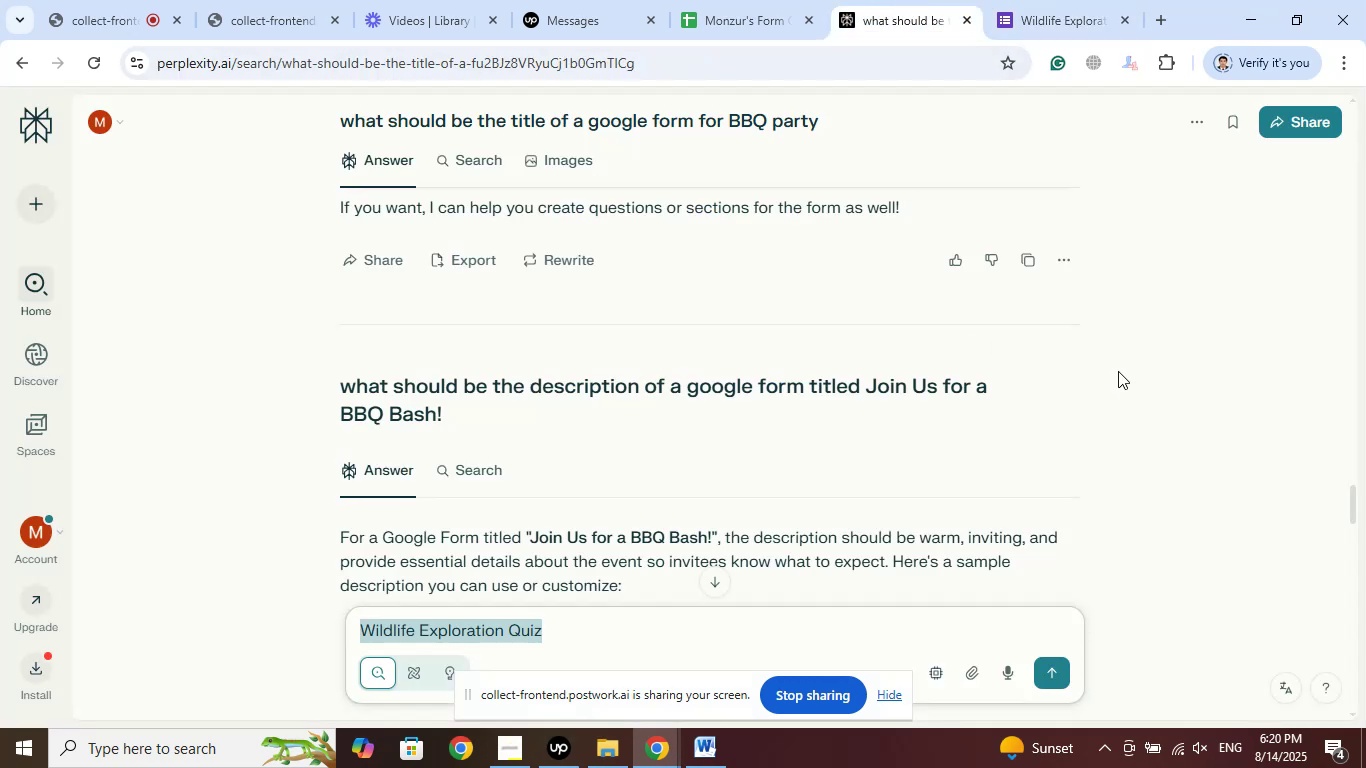 
scroll: coordinate [1121, 368], scroll_direction: down, amount: 1.0
 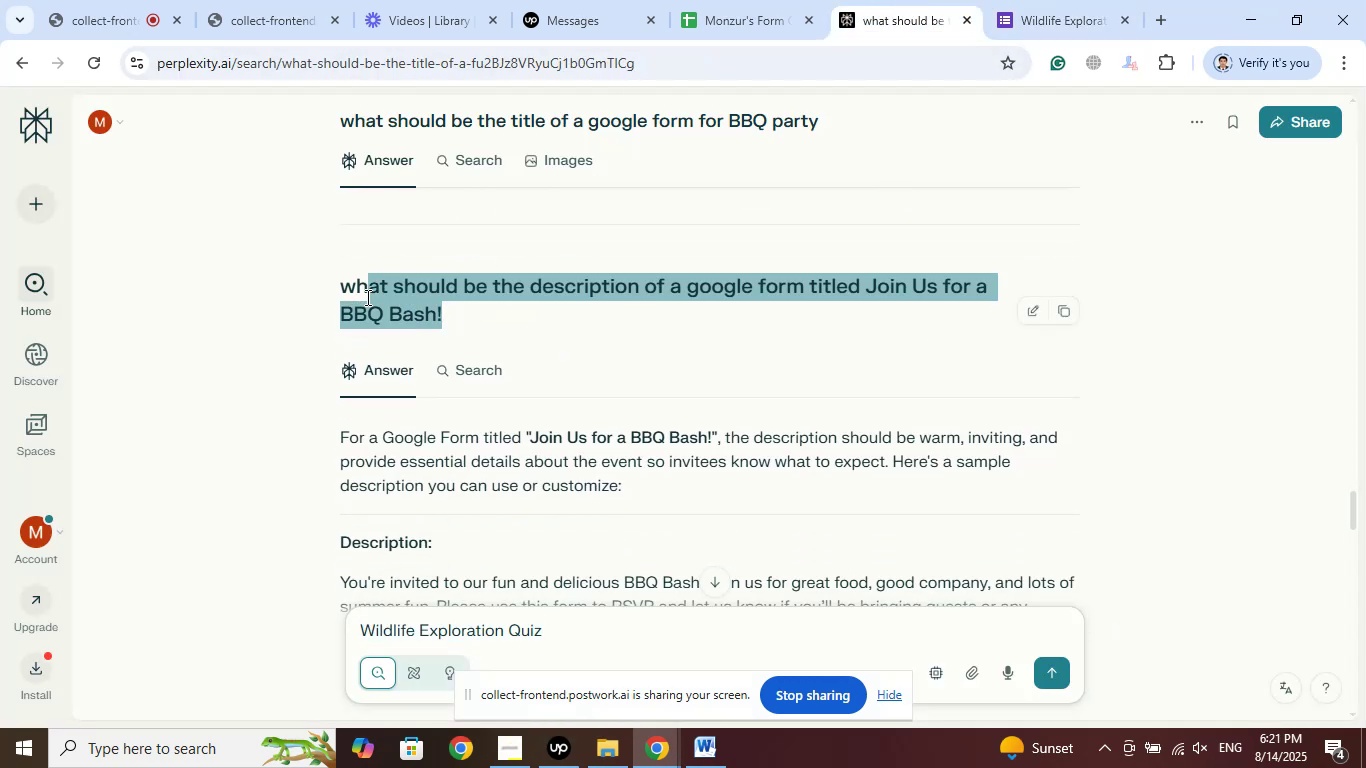 
right_click([399, 303])
 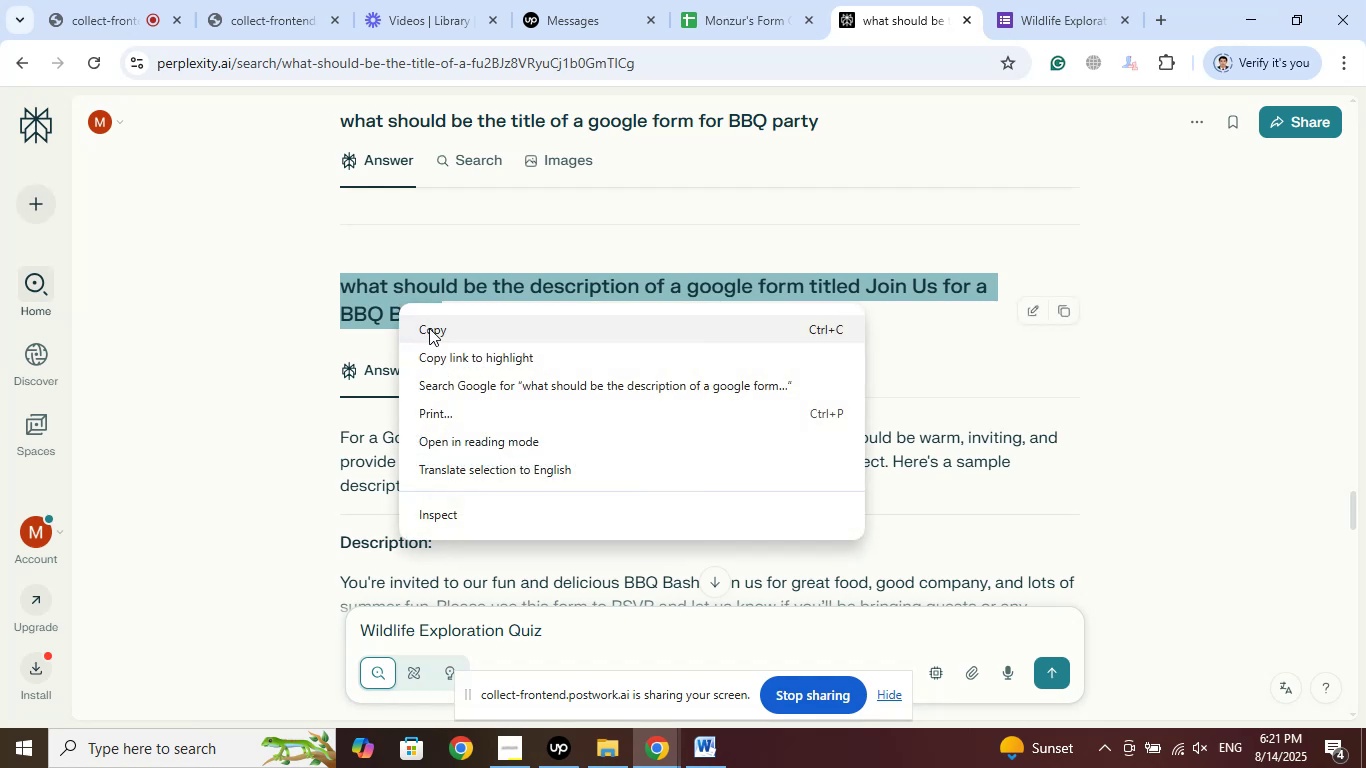 
left_click([430, 328])
 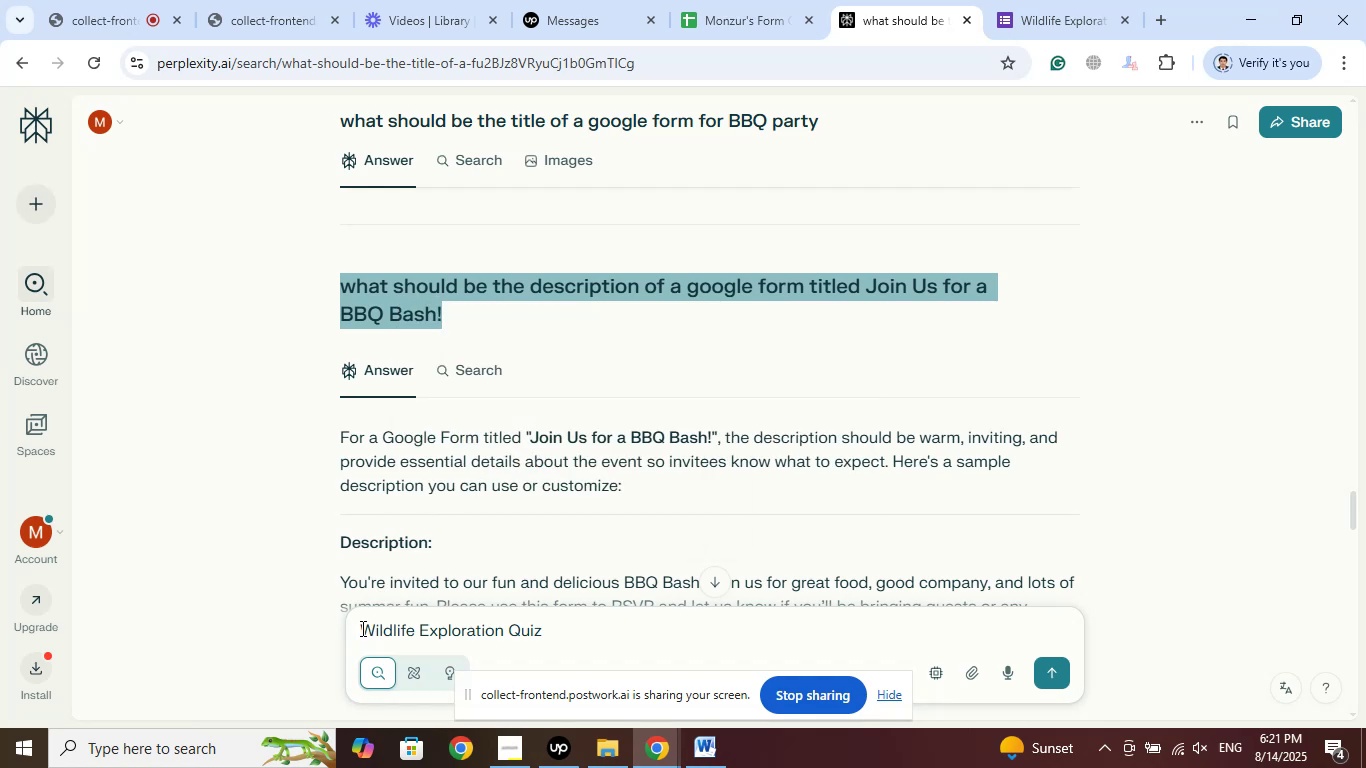 
left_click([361, 628])
 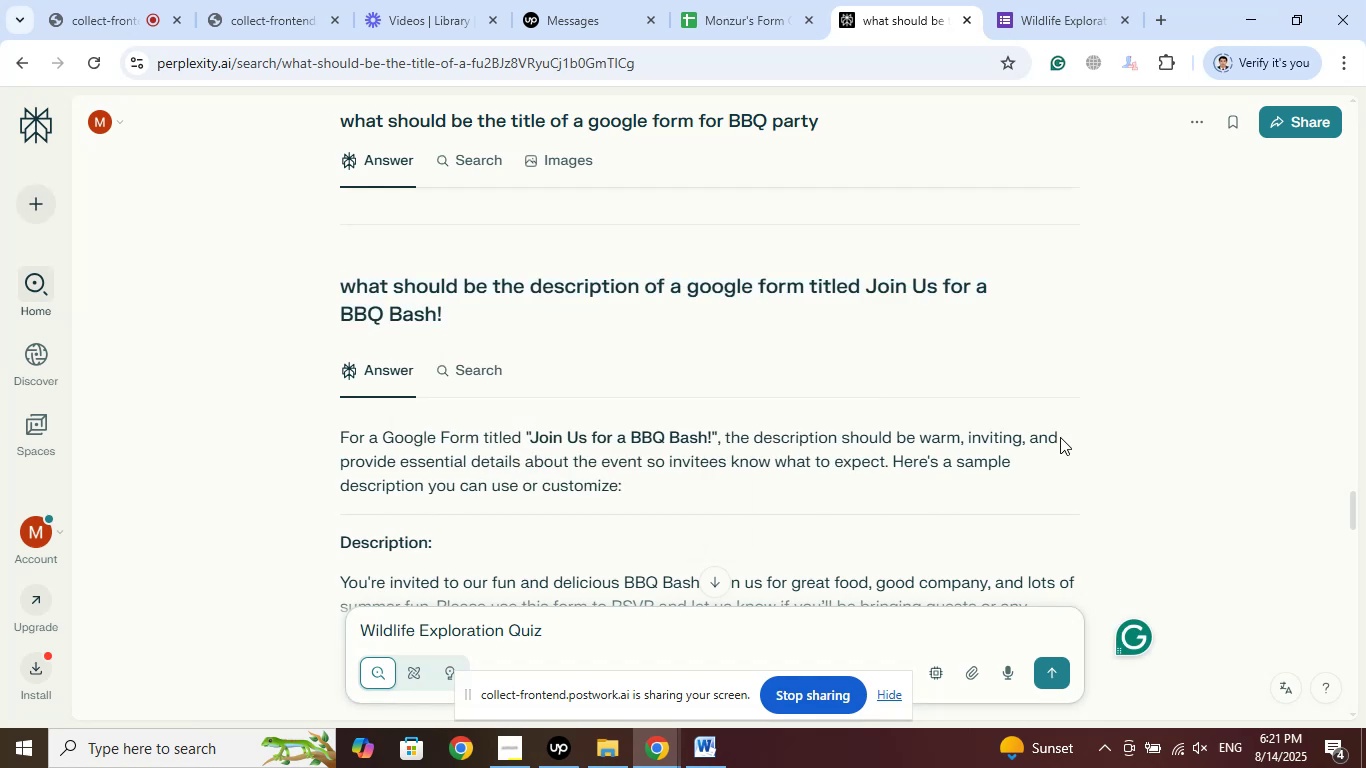 
key(Control+V)
 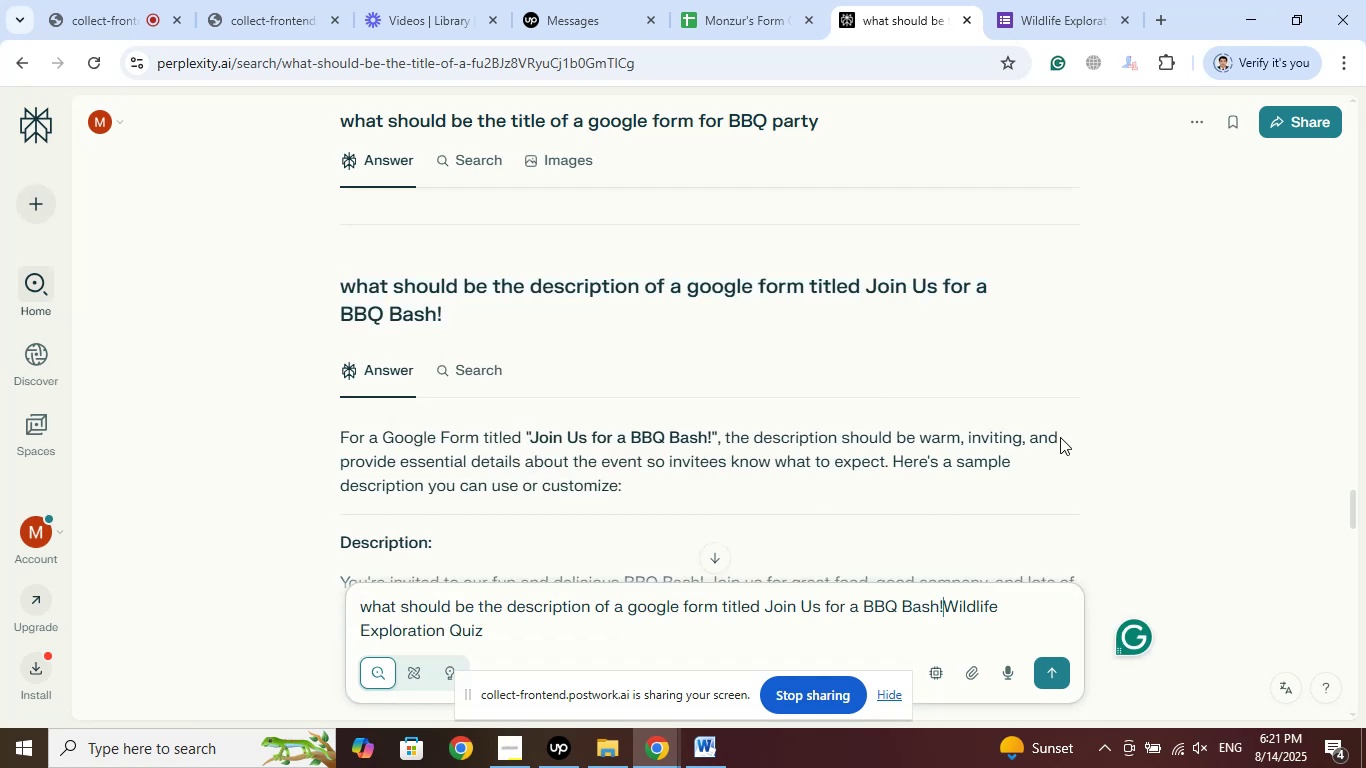 
key(Space)
 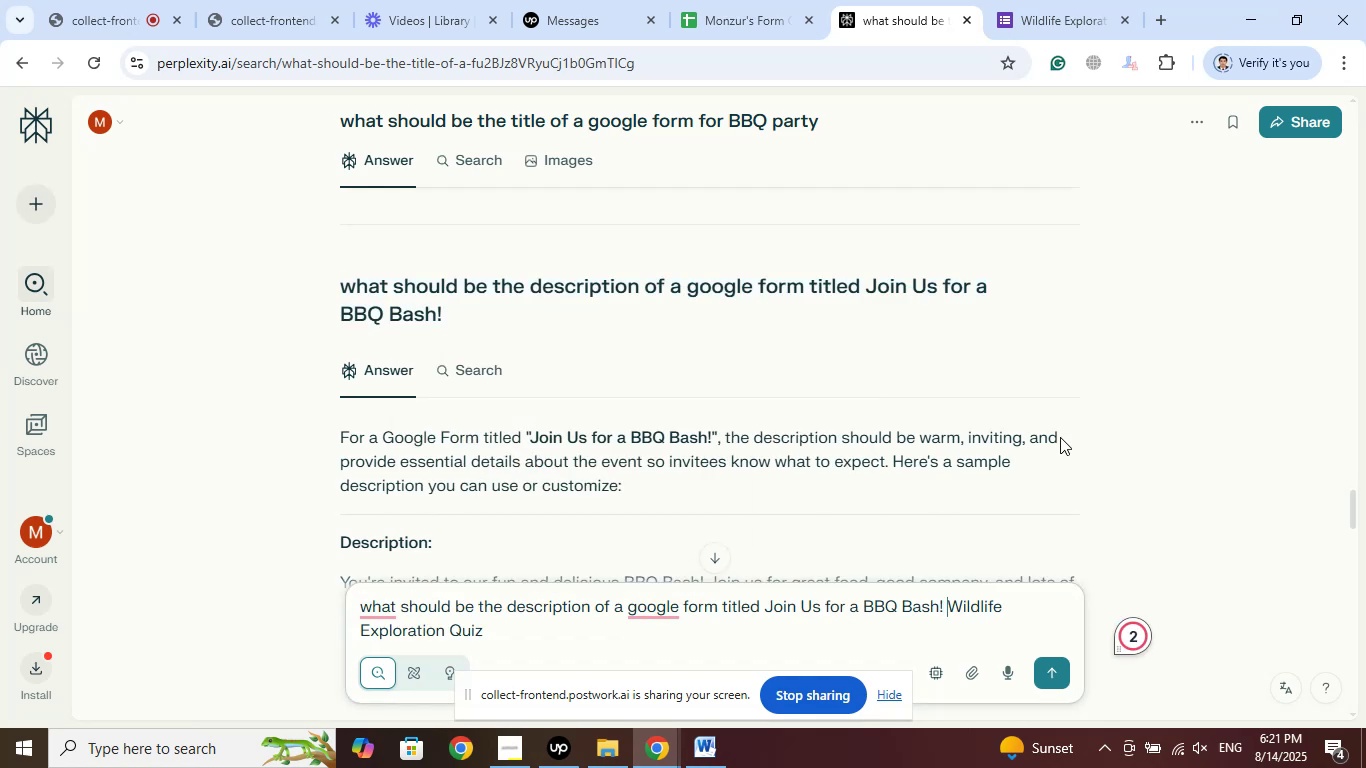 
wait(6.26)
 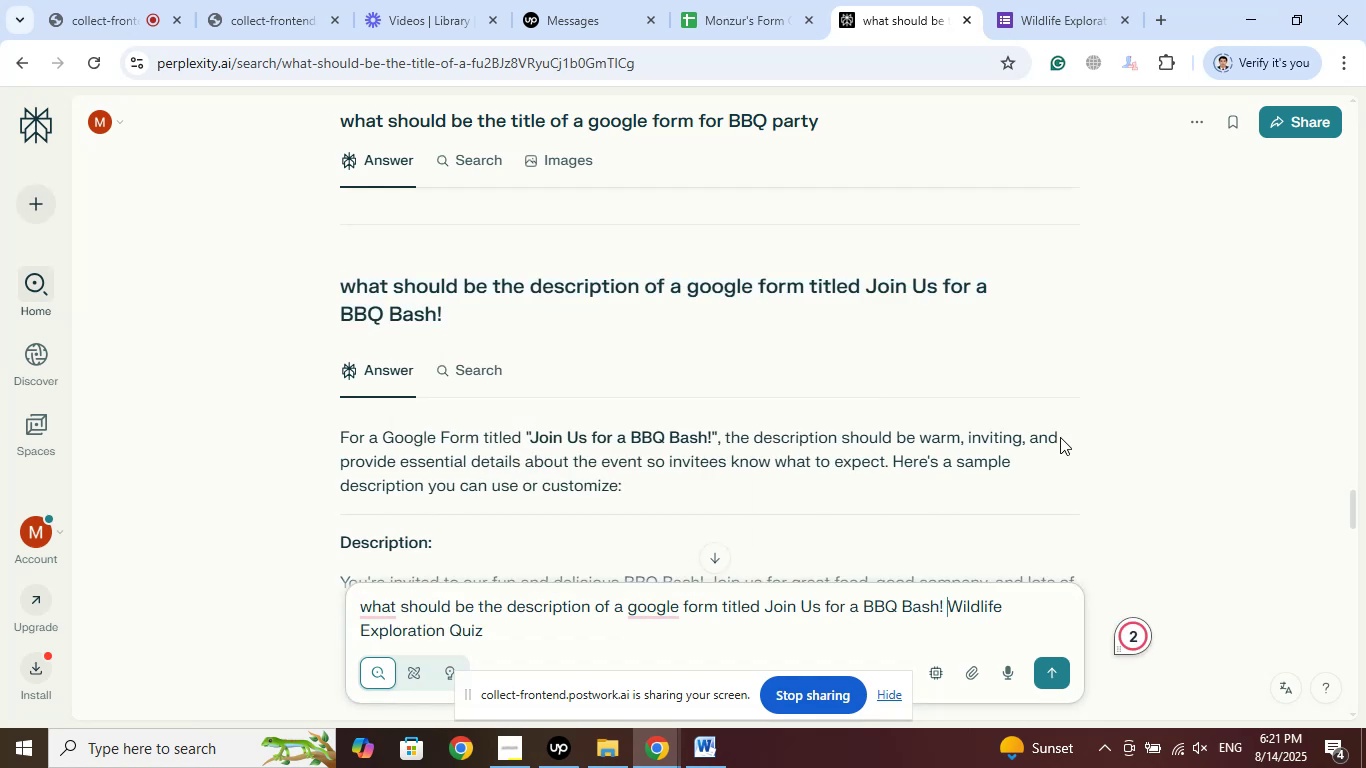 
hold_key(key=ArrowLeft, duration=1.44)
 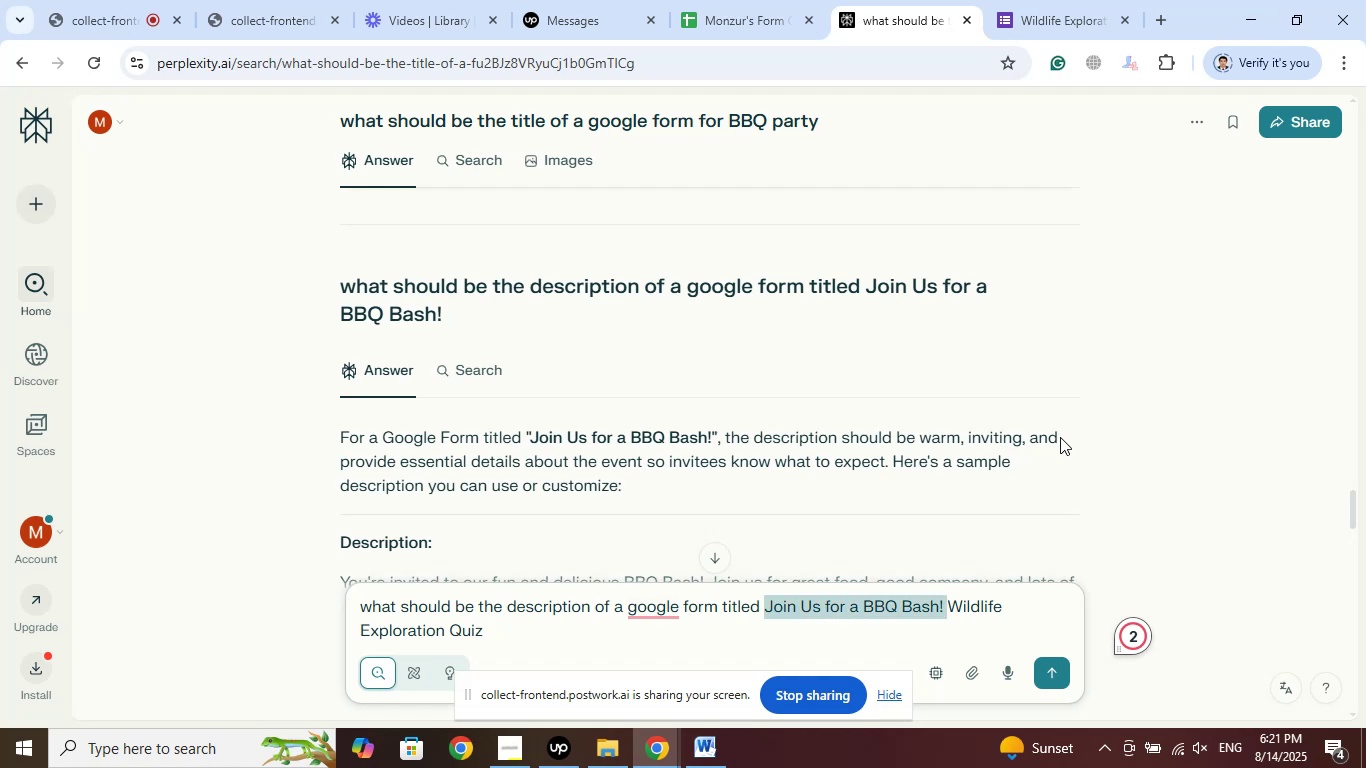 
key(Shift+ArrowLeft)
 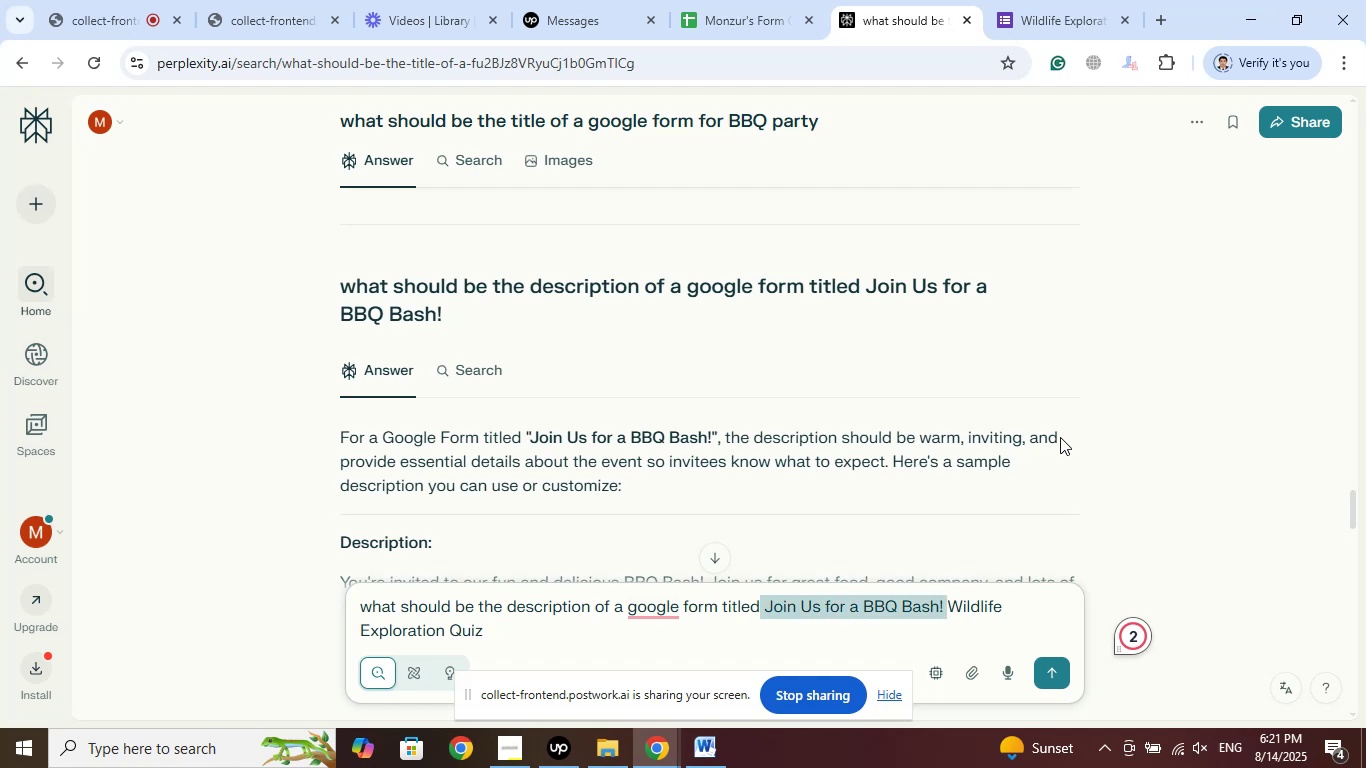 
key(Delete)
 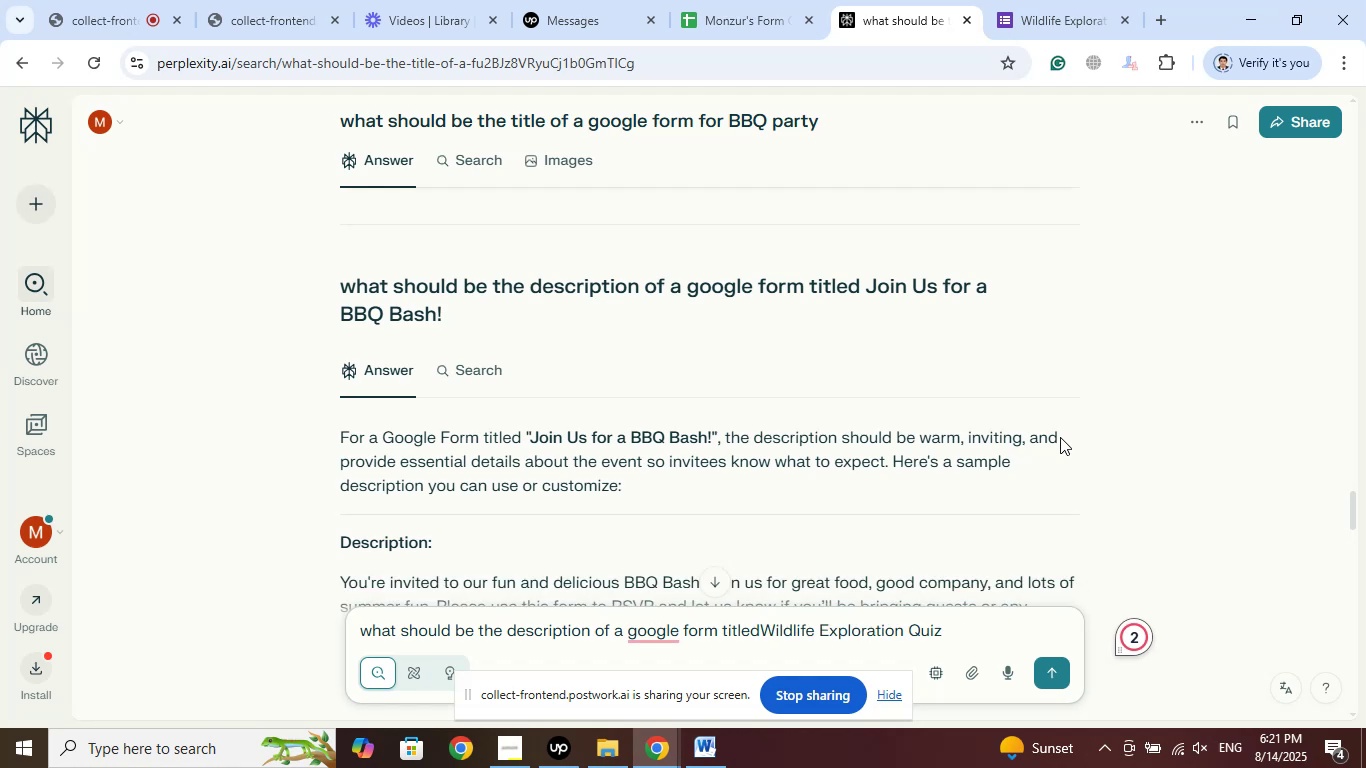 
key(Space)
 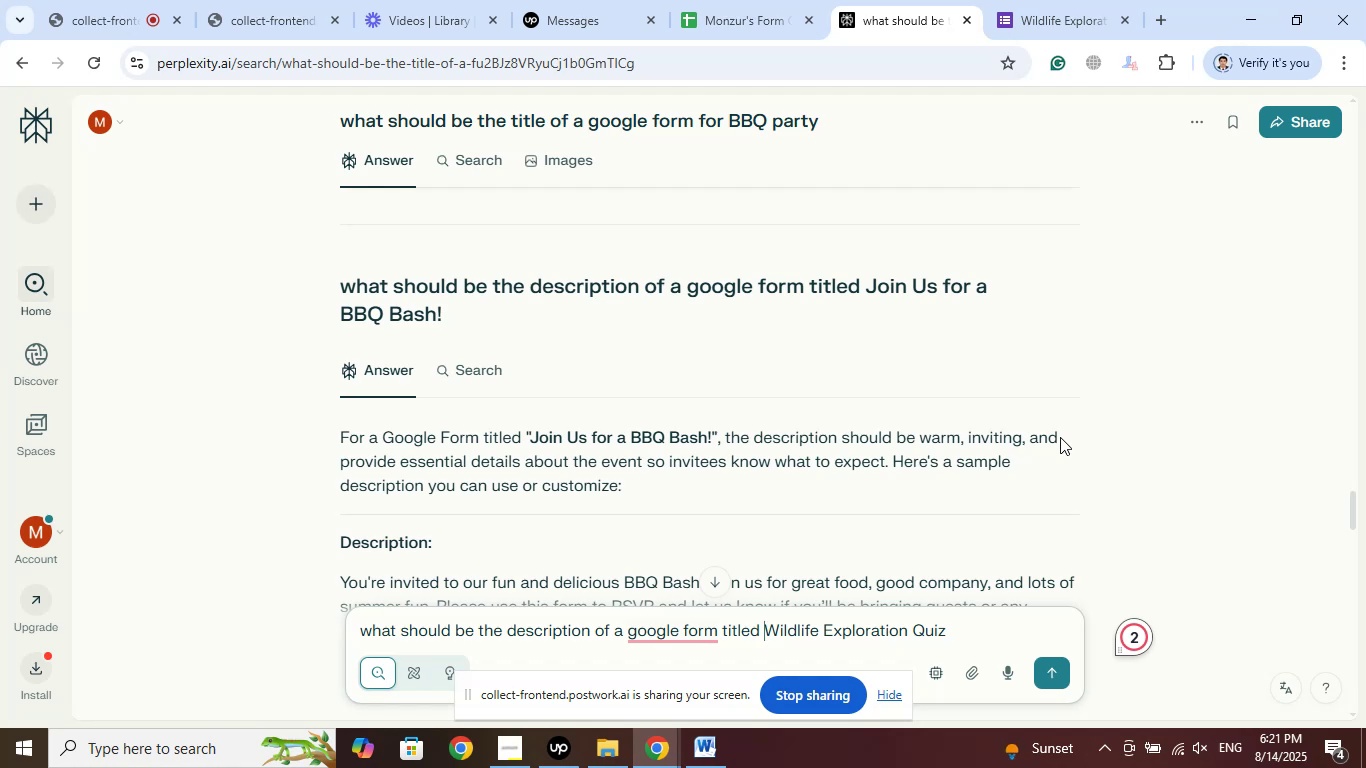 
wait(41.66)
 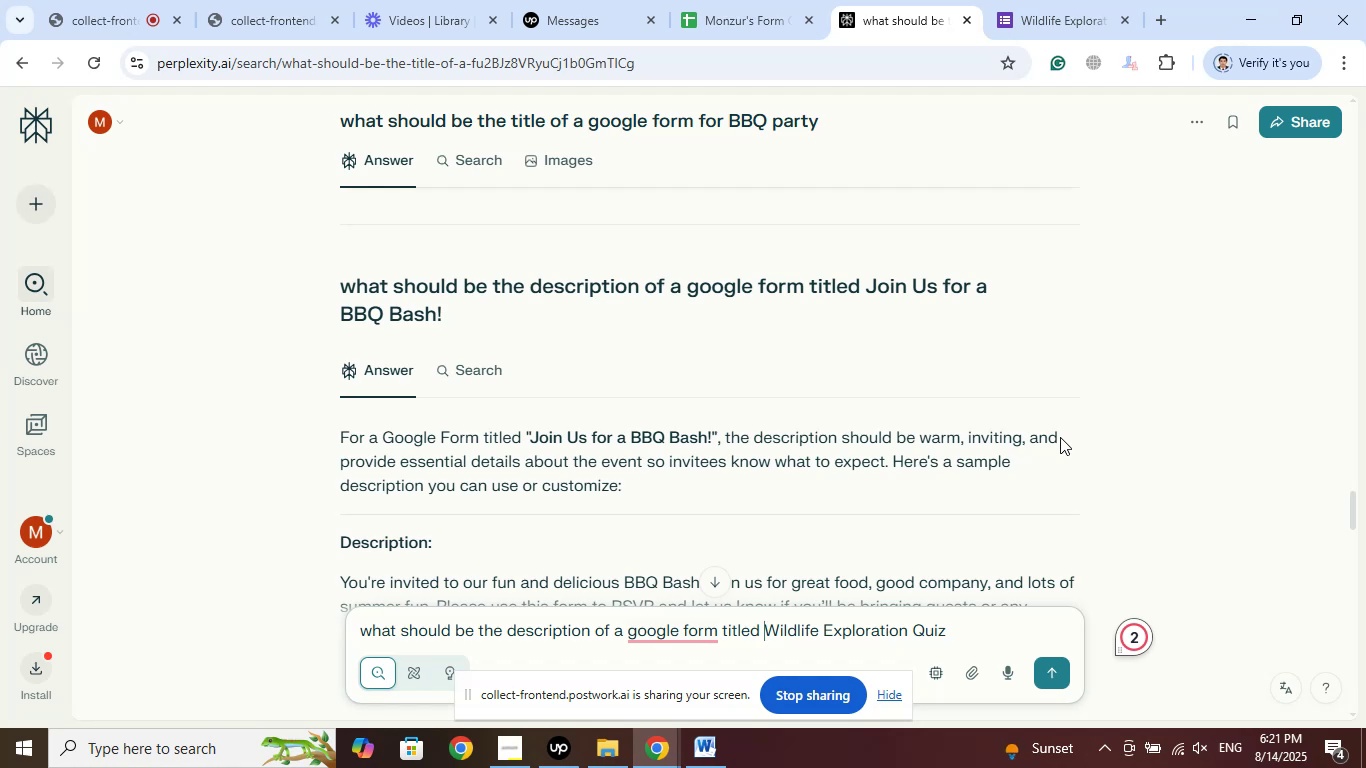 
left_click([1036, 669])
 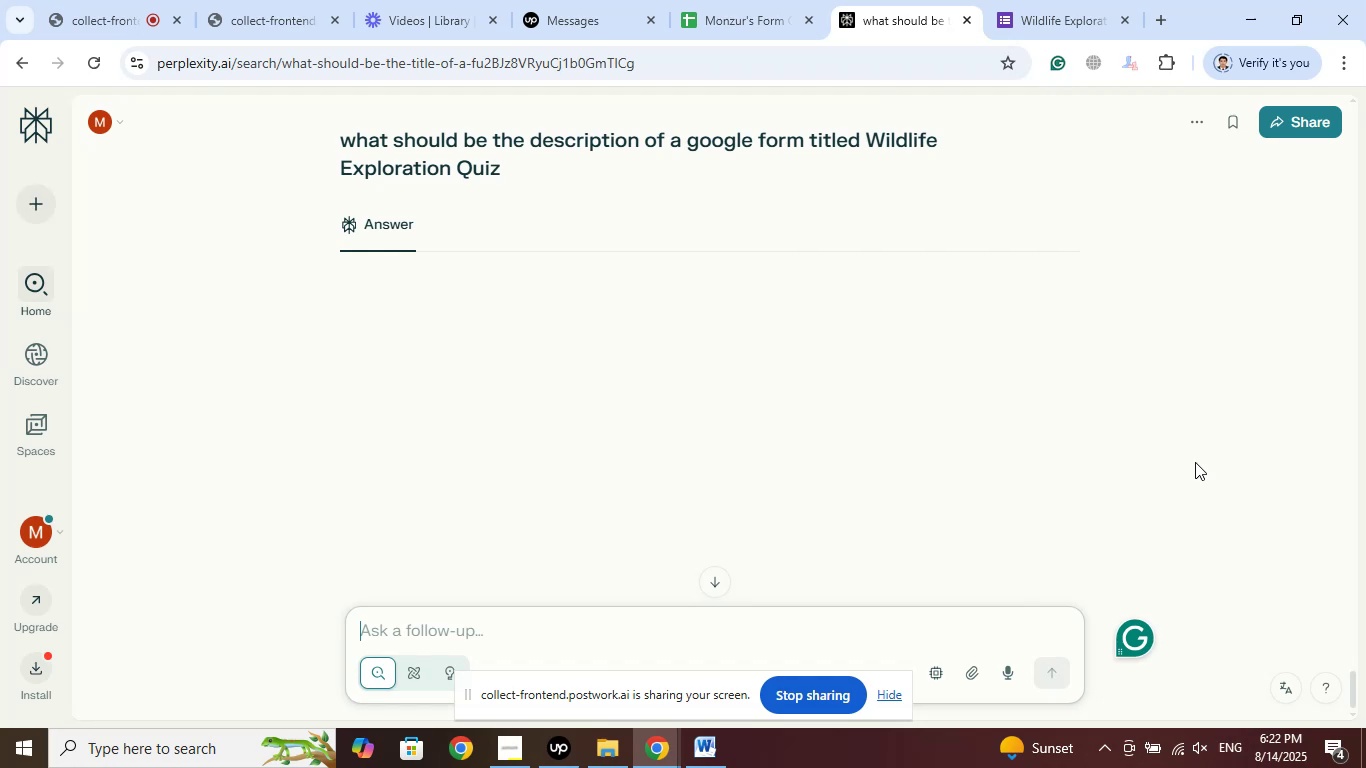 
mouse_move([1175, 428])
 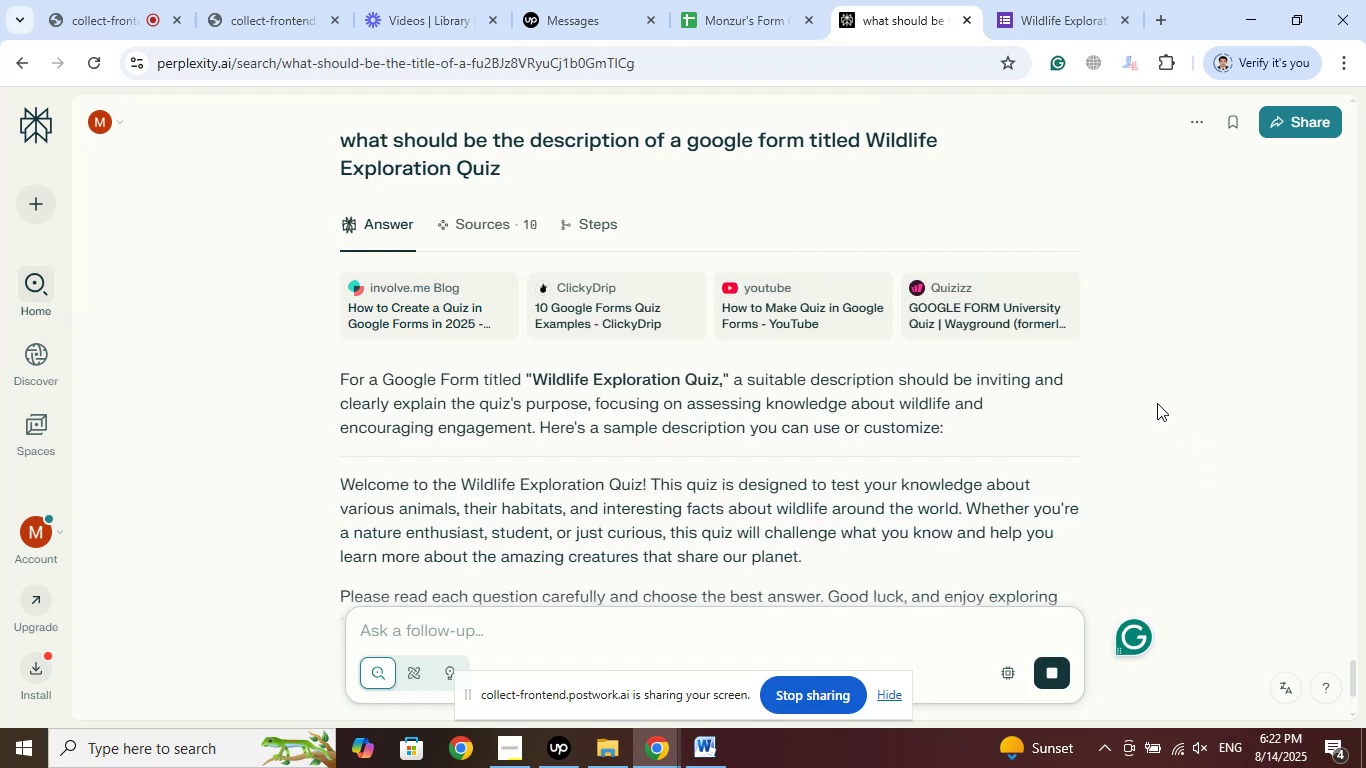 
scroll: coordinate [1157, 403], scroll_direction: down, amount: 2.0
 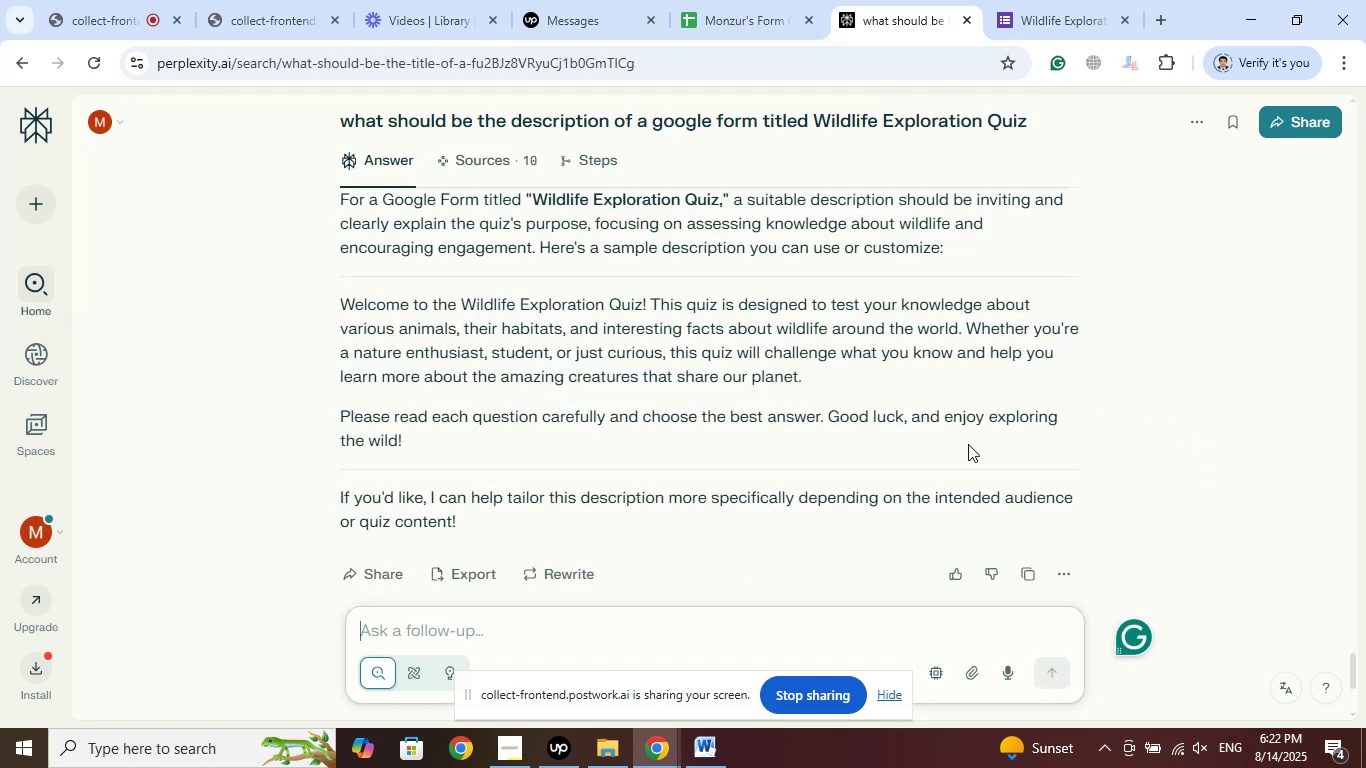 
scroll: coordinate [968, 444], scroll_direction: up, amount: 2.0
 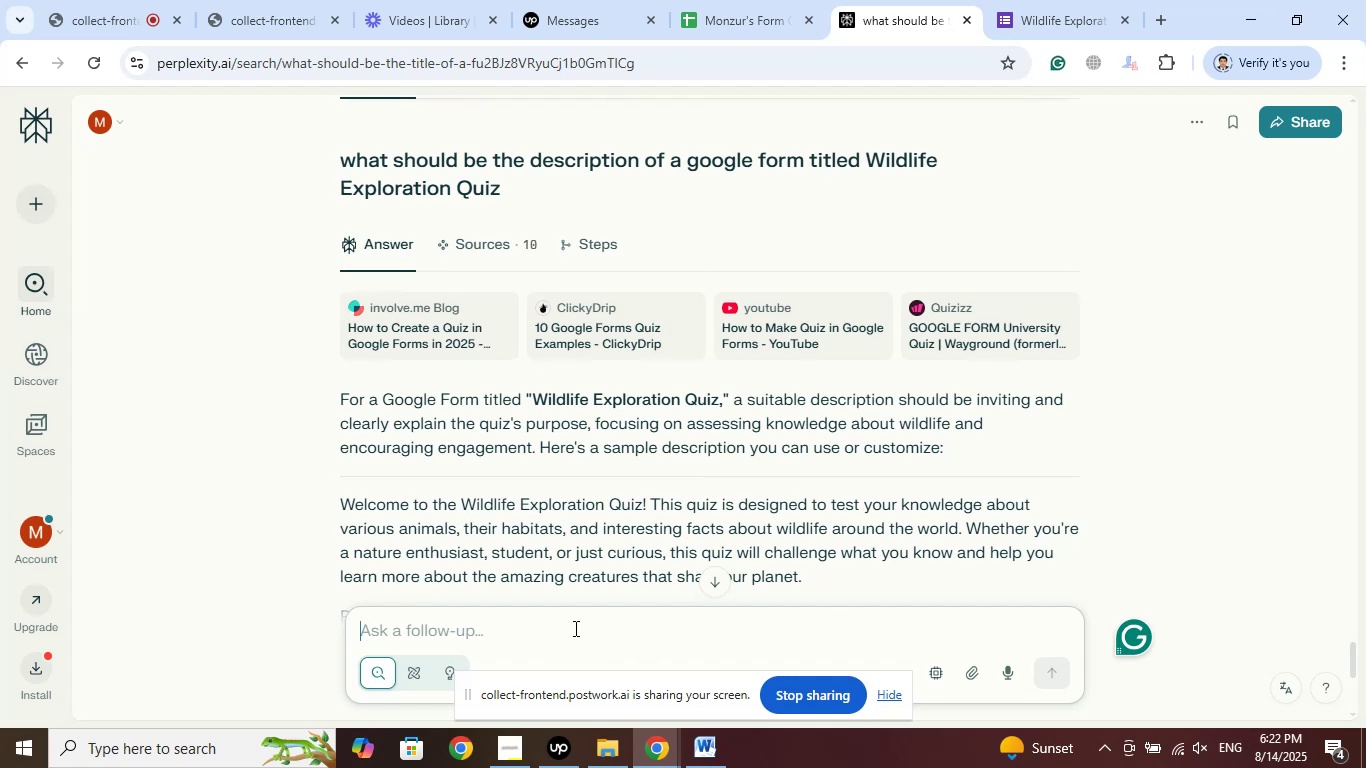 
left_click([534, 629])
 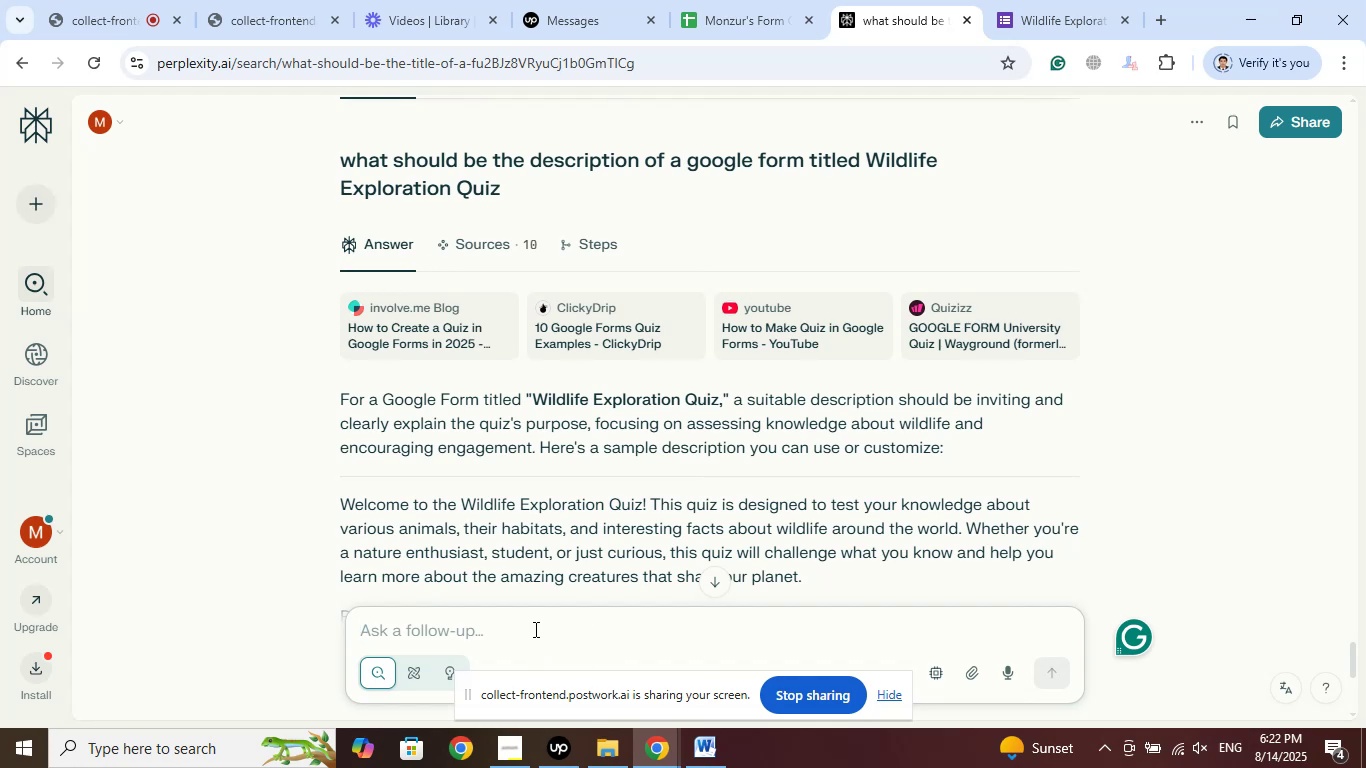 
type(in brief)
 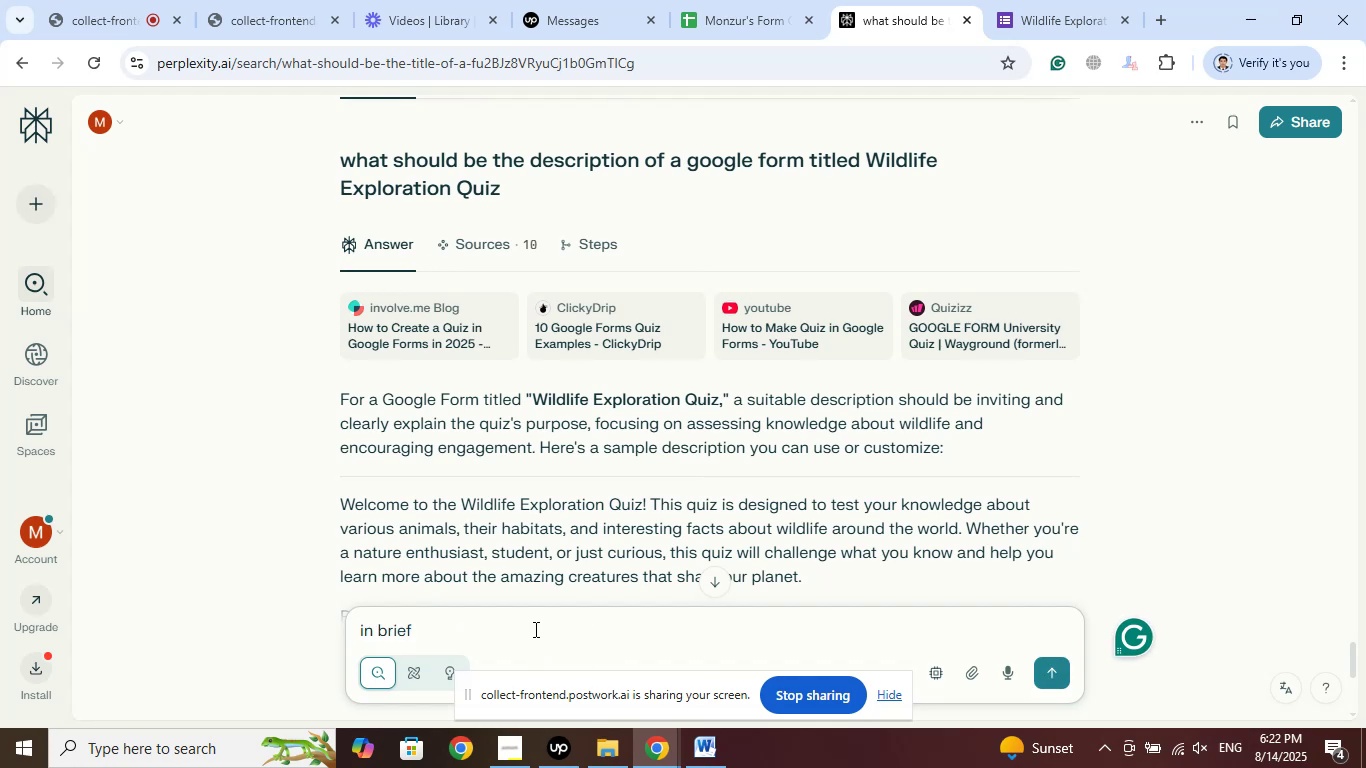 
key(Enter)
 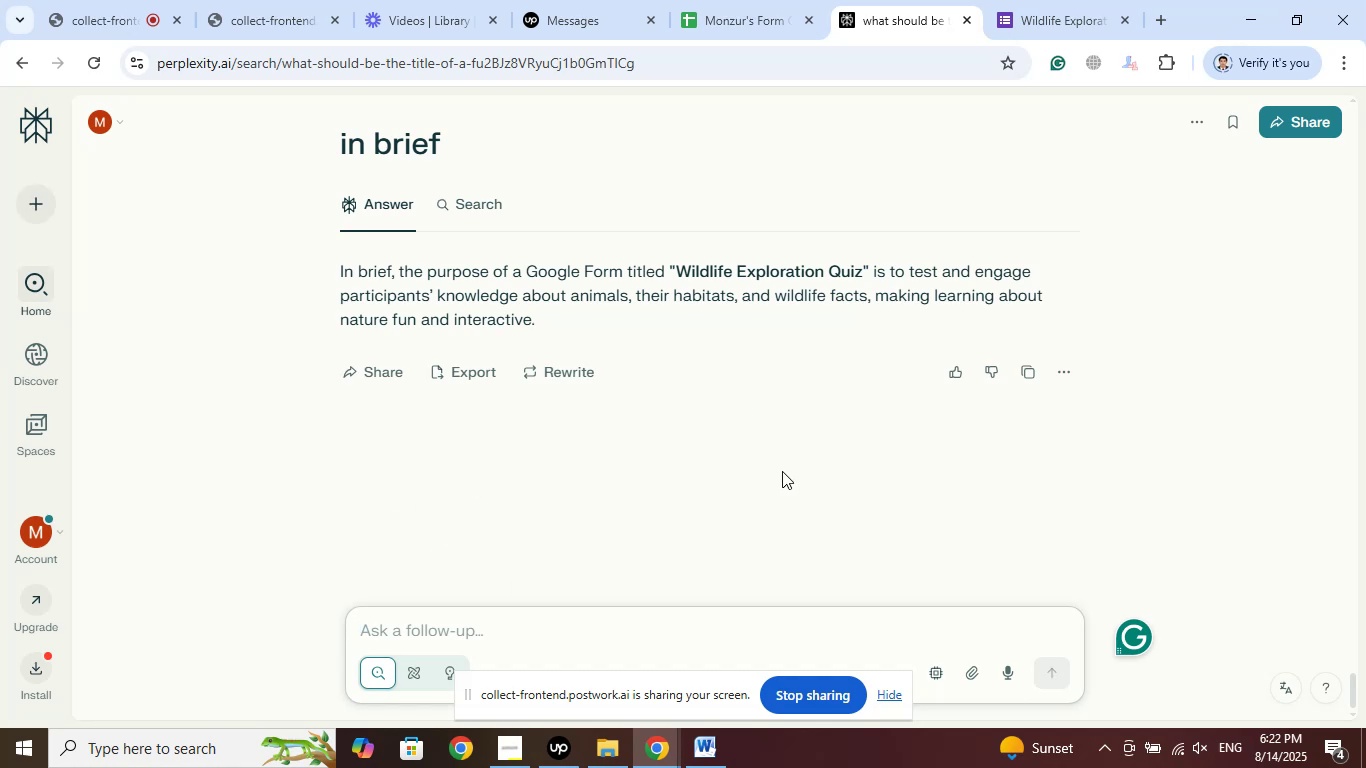 
wait(33.15)
 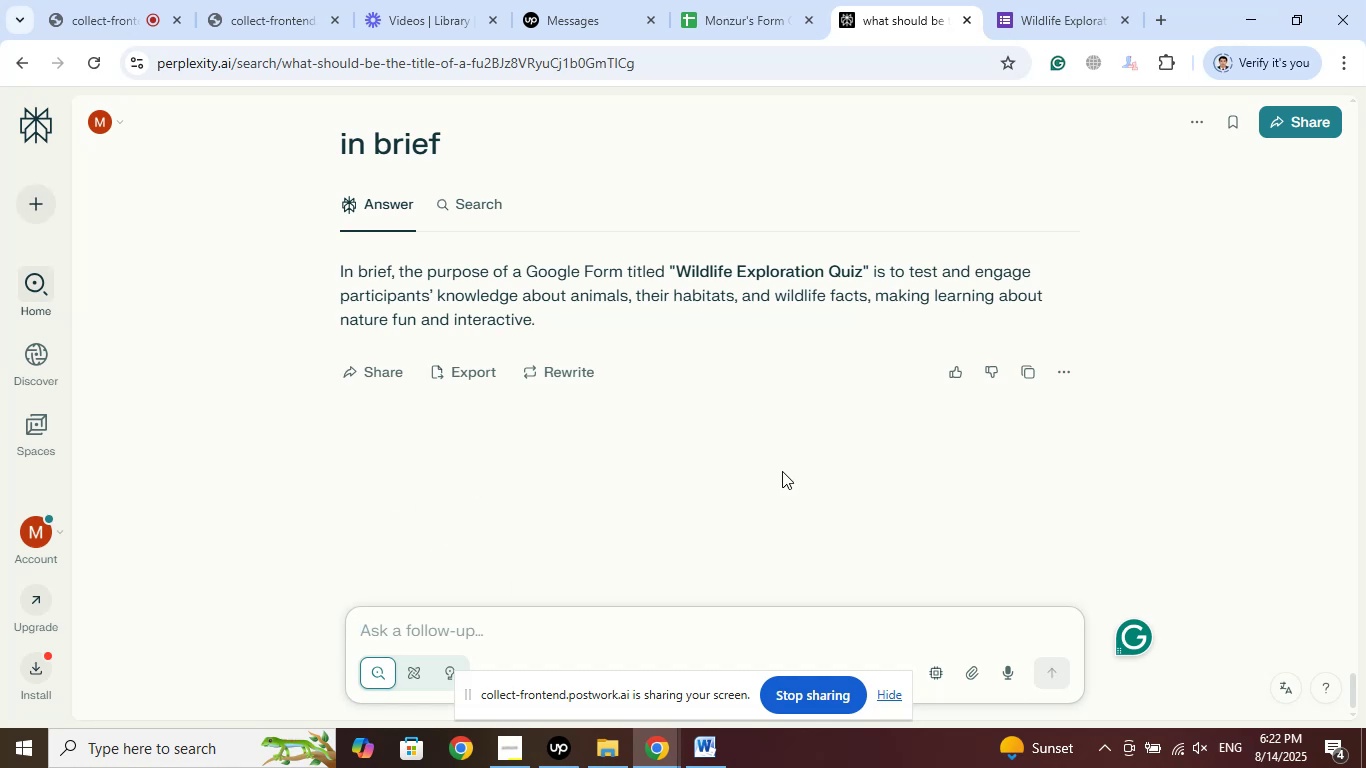 
scroll: coordinate [883, 285], scroll_direction: up, amount: 4.0
 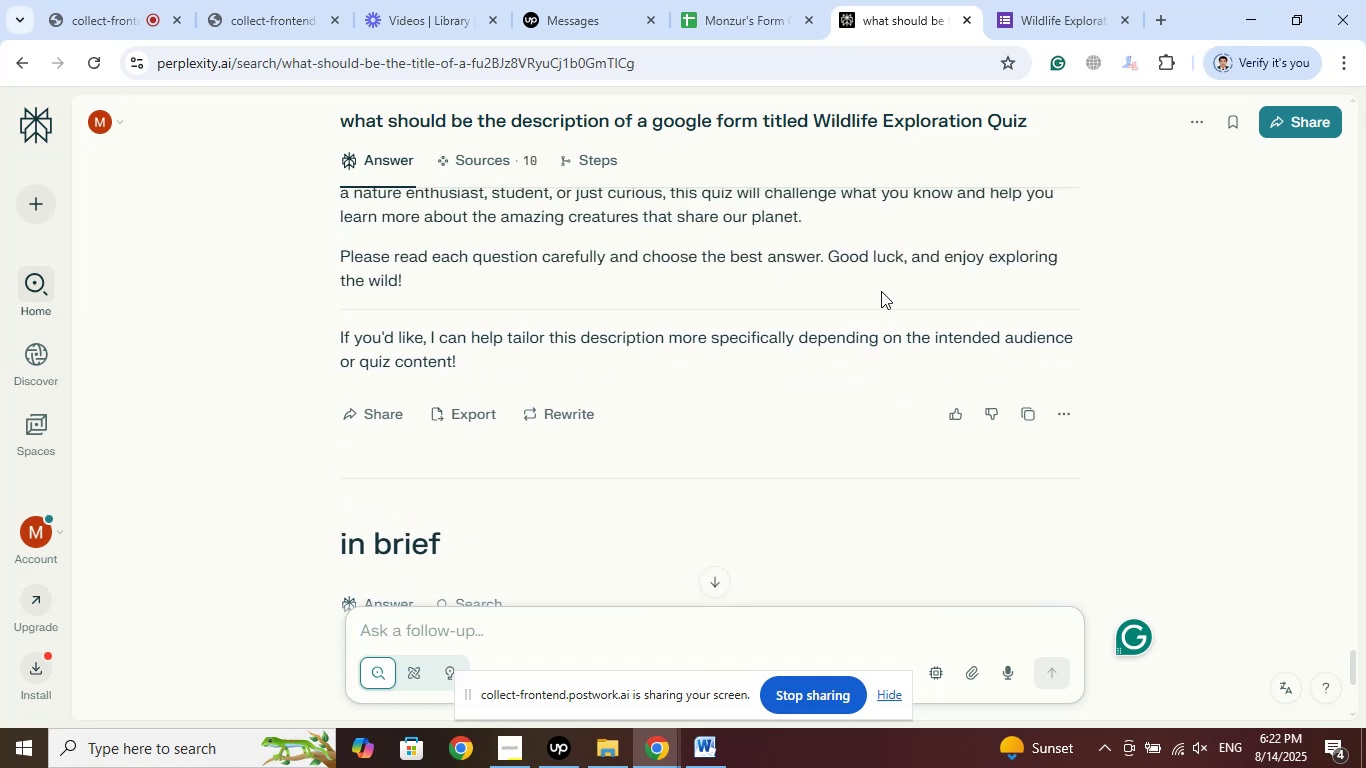 
scroll: coordinate [881, 291], scroll_direction: down, amount: 3.0
 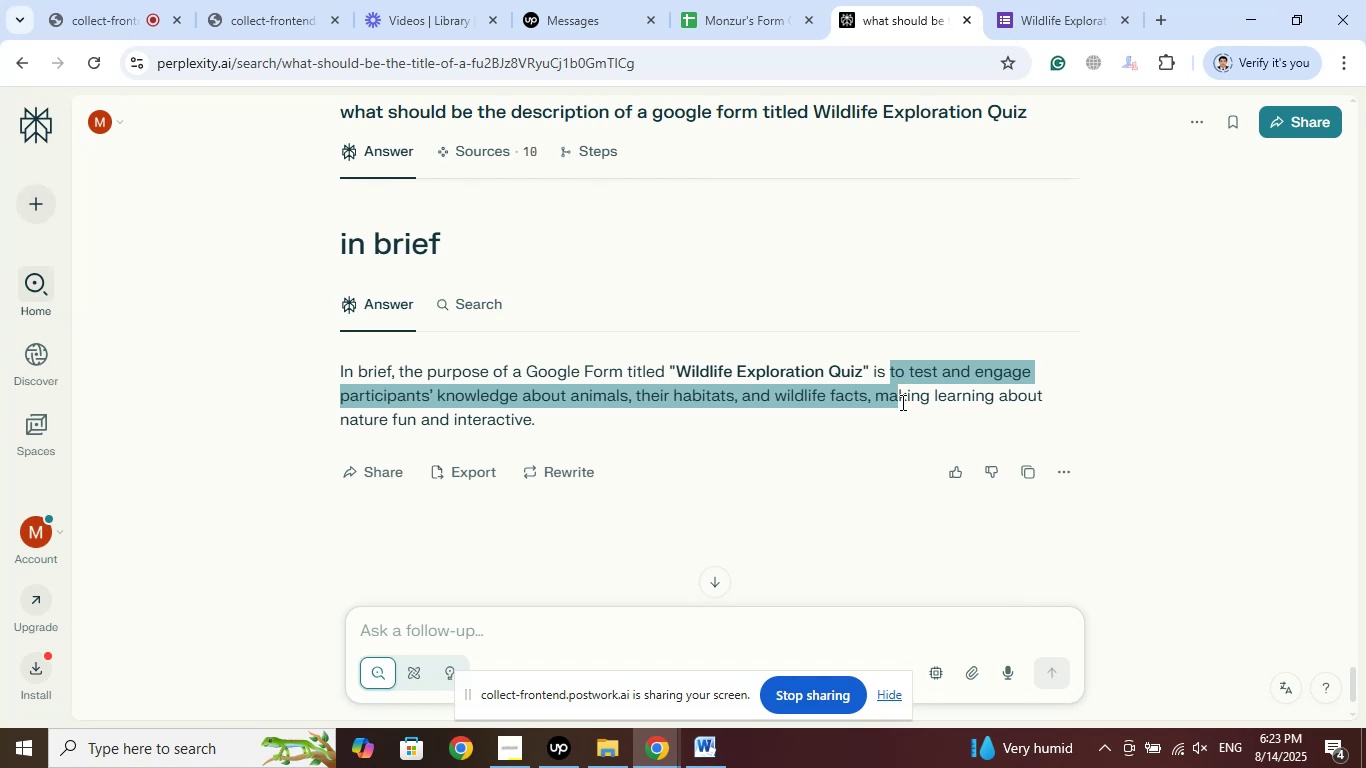 
wait(11.42)
 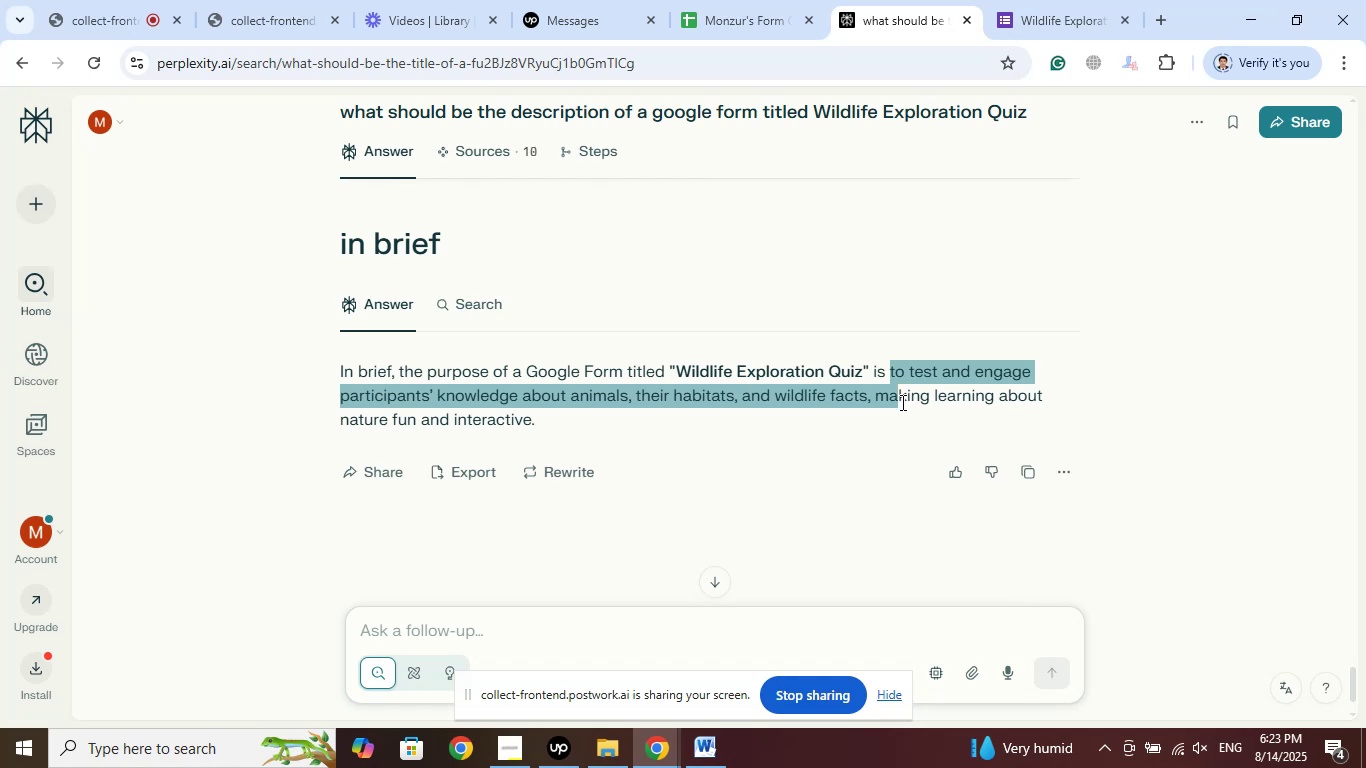 
right_click([657, 387])
 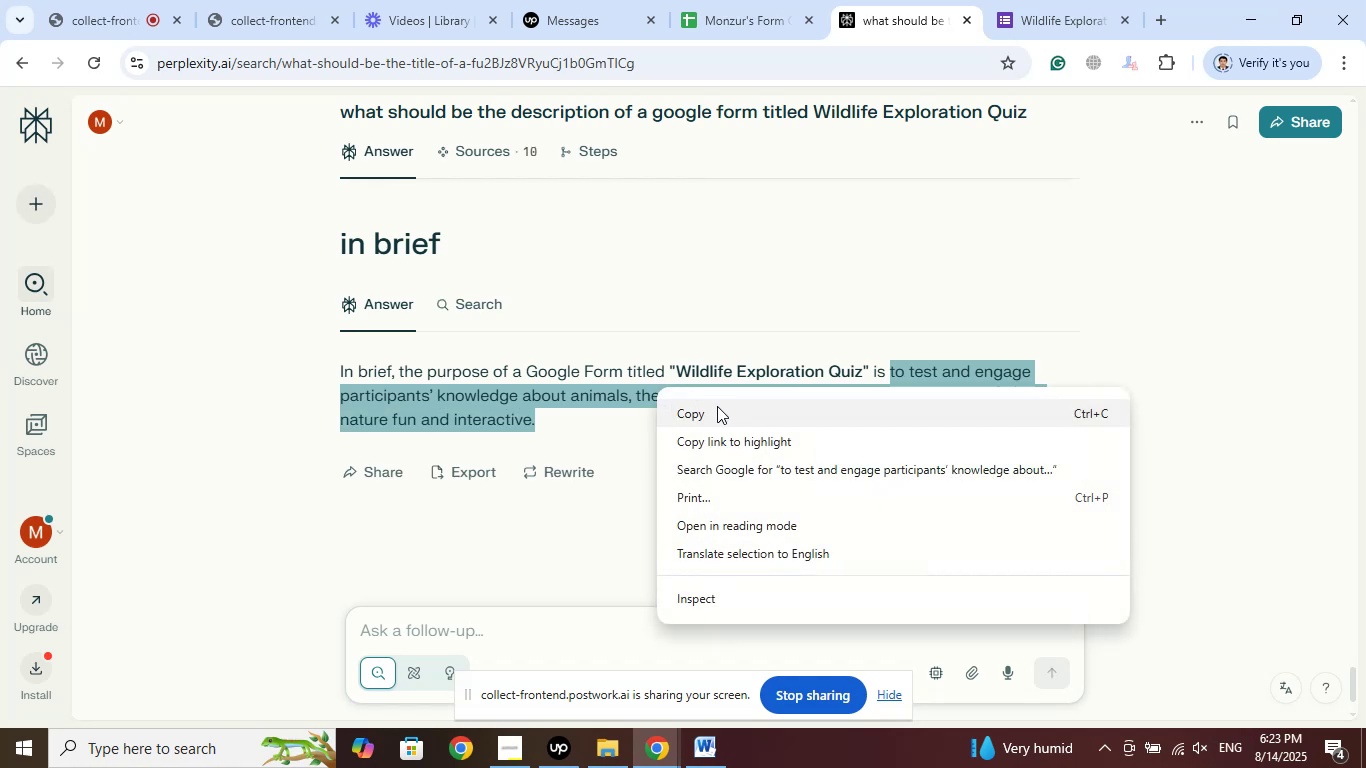 
left_click([717, 408])
 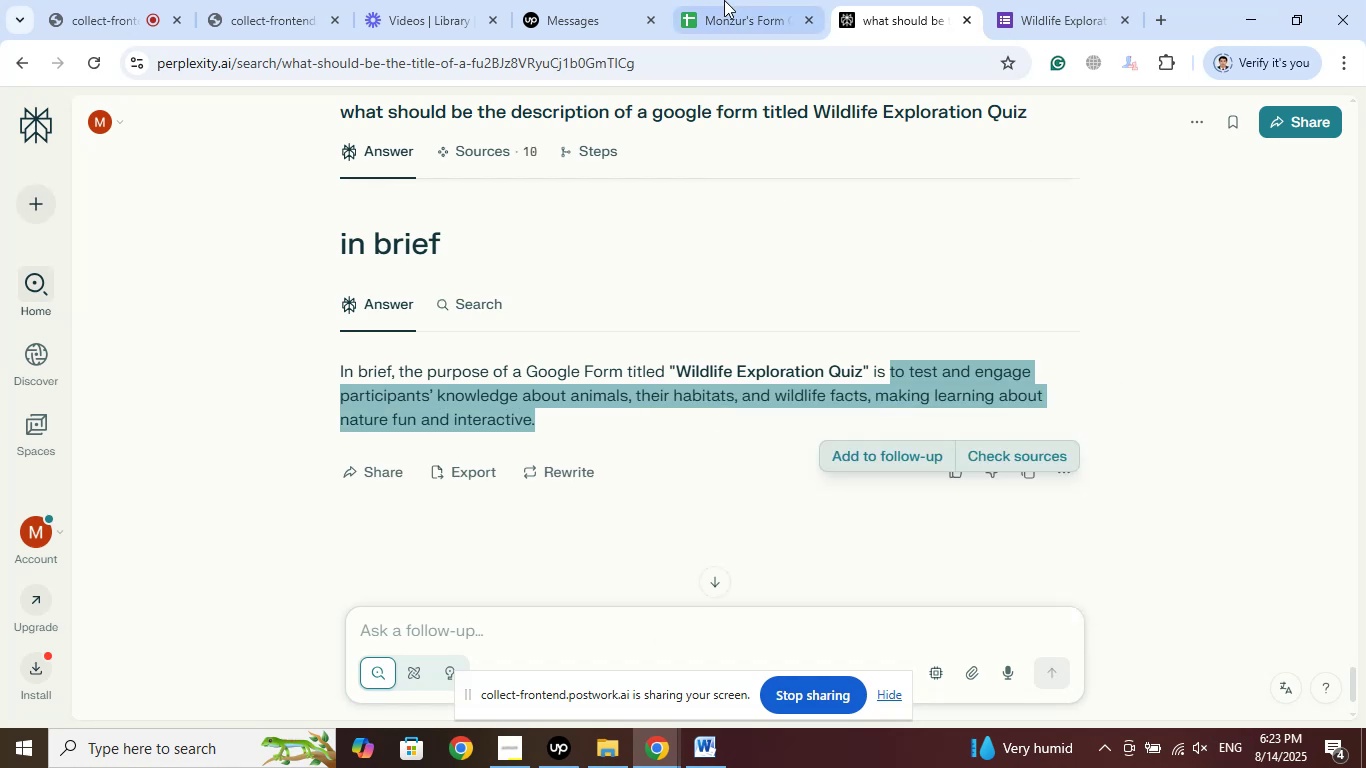 
left_click([726, 0])
 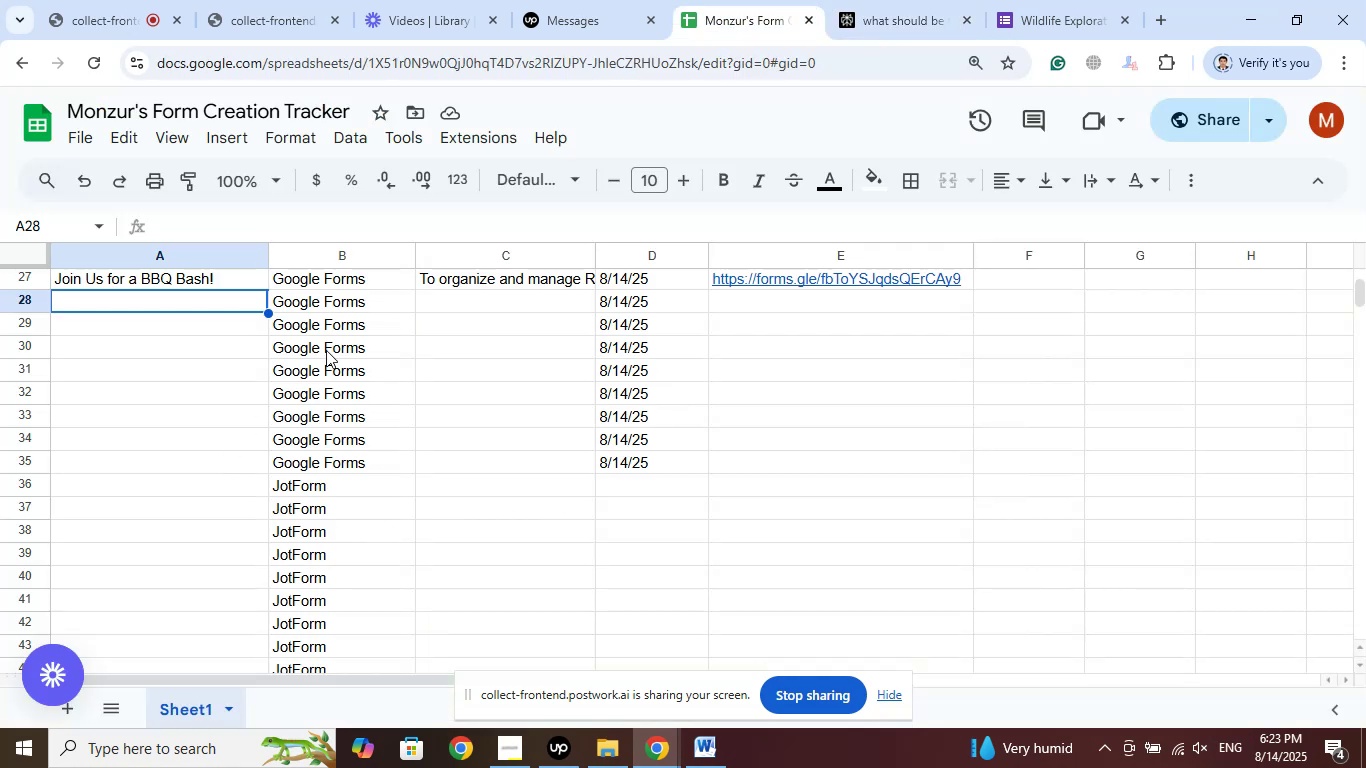 
left_click([447, 302])
 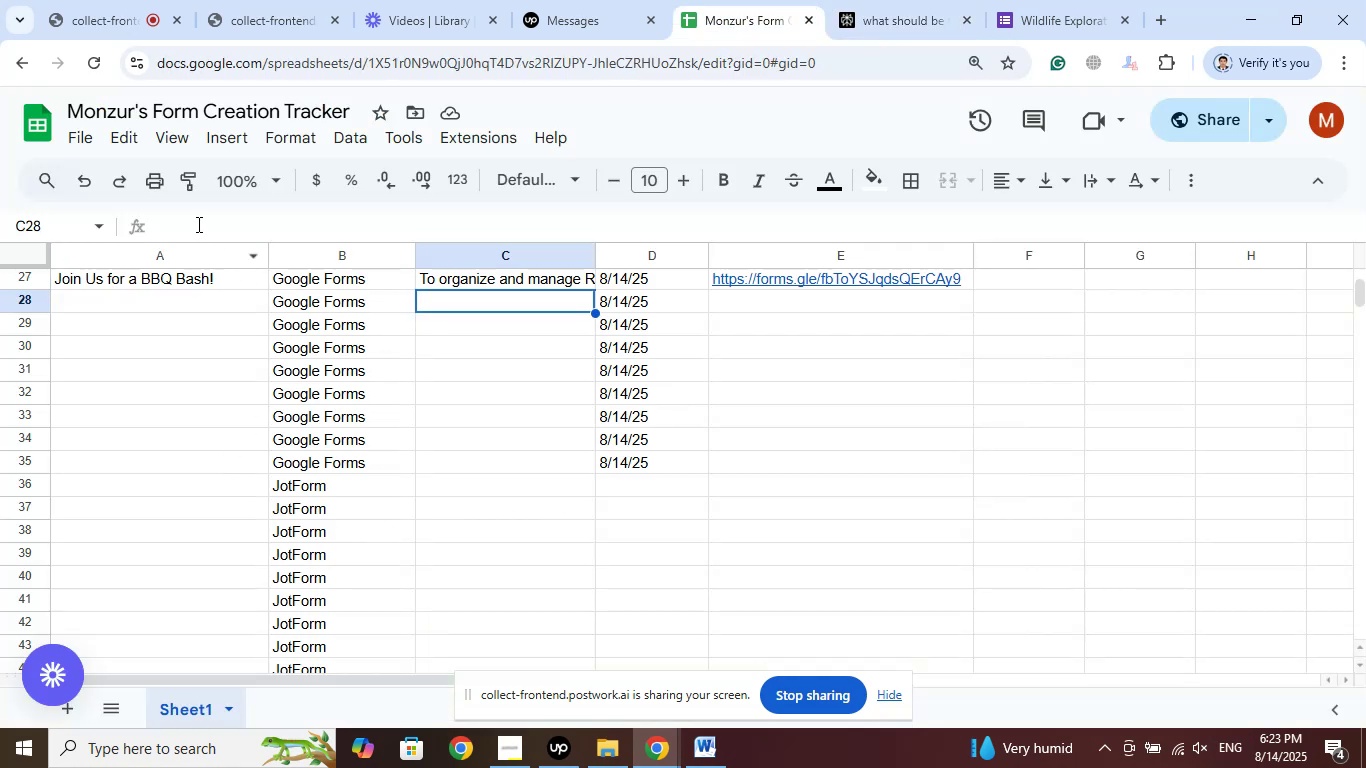 
left_click([197, 224])
 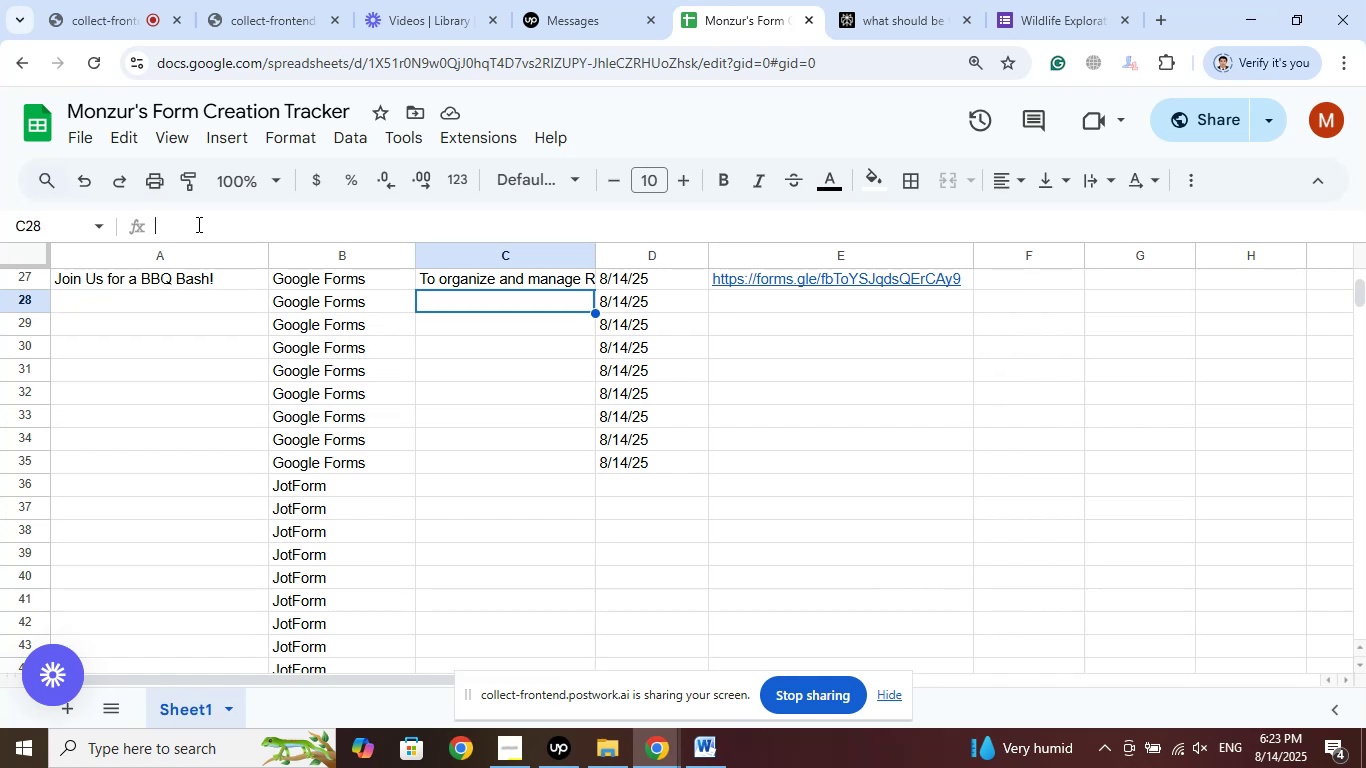 
right_click([197, 224])
 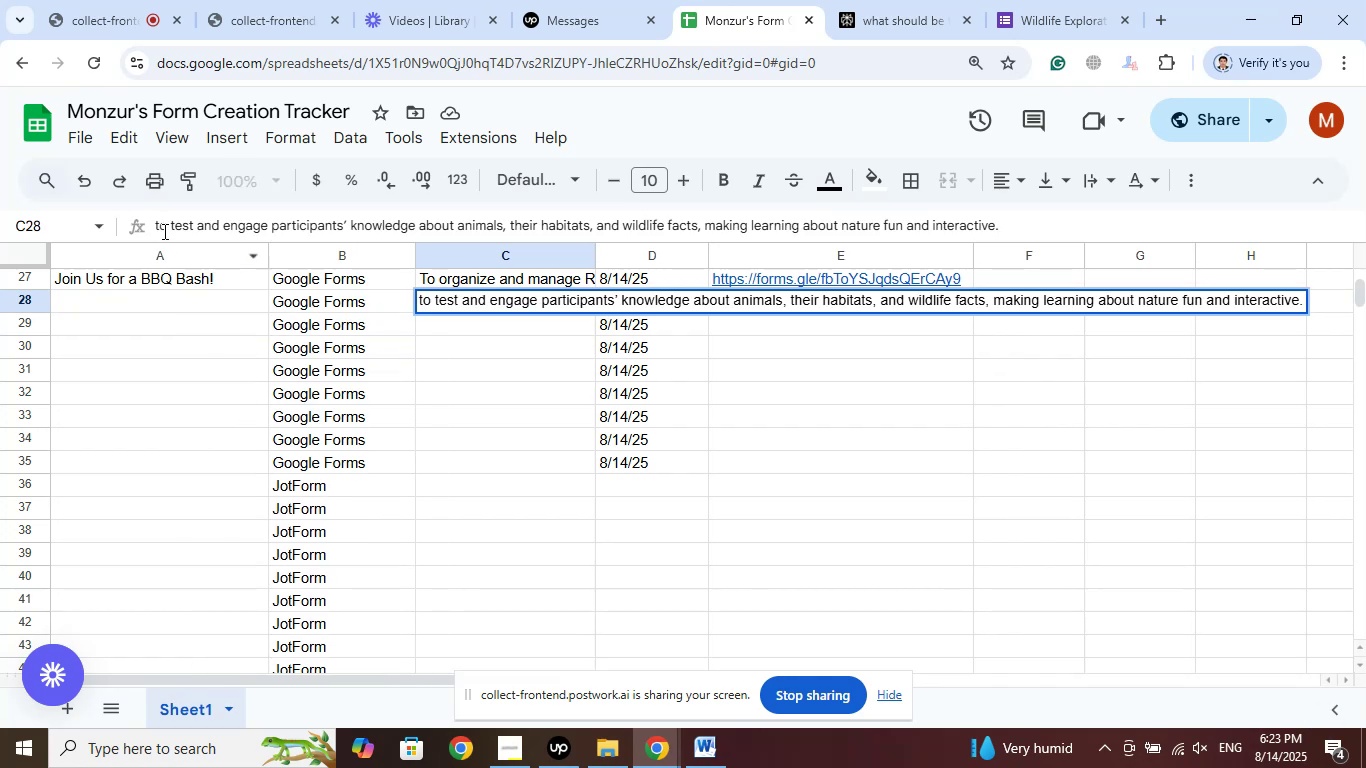 
left_click([158, 225])
 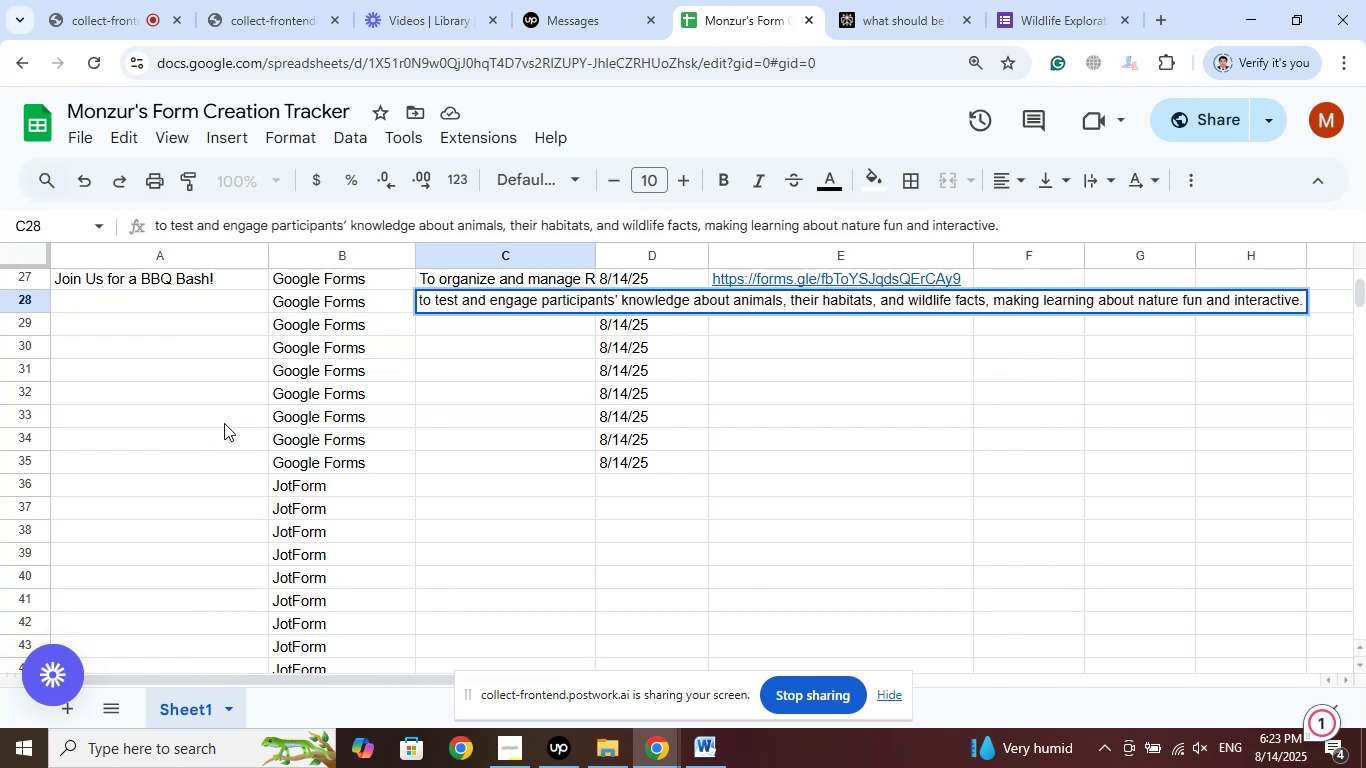 
key(Backspace)
 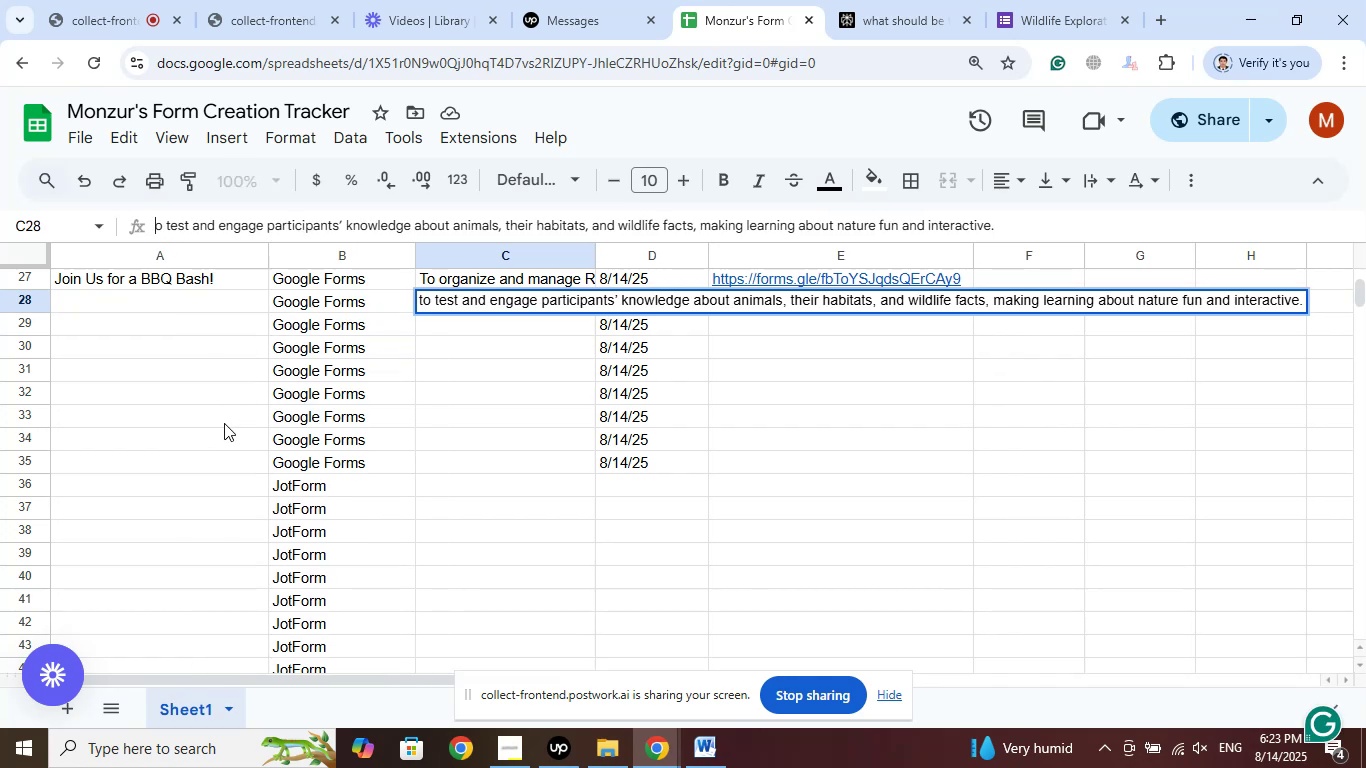 
key(Shift+T)
 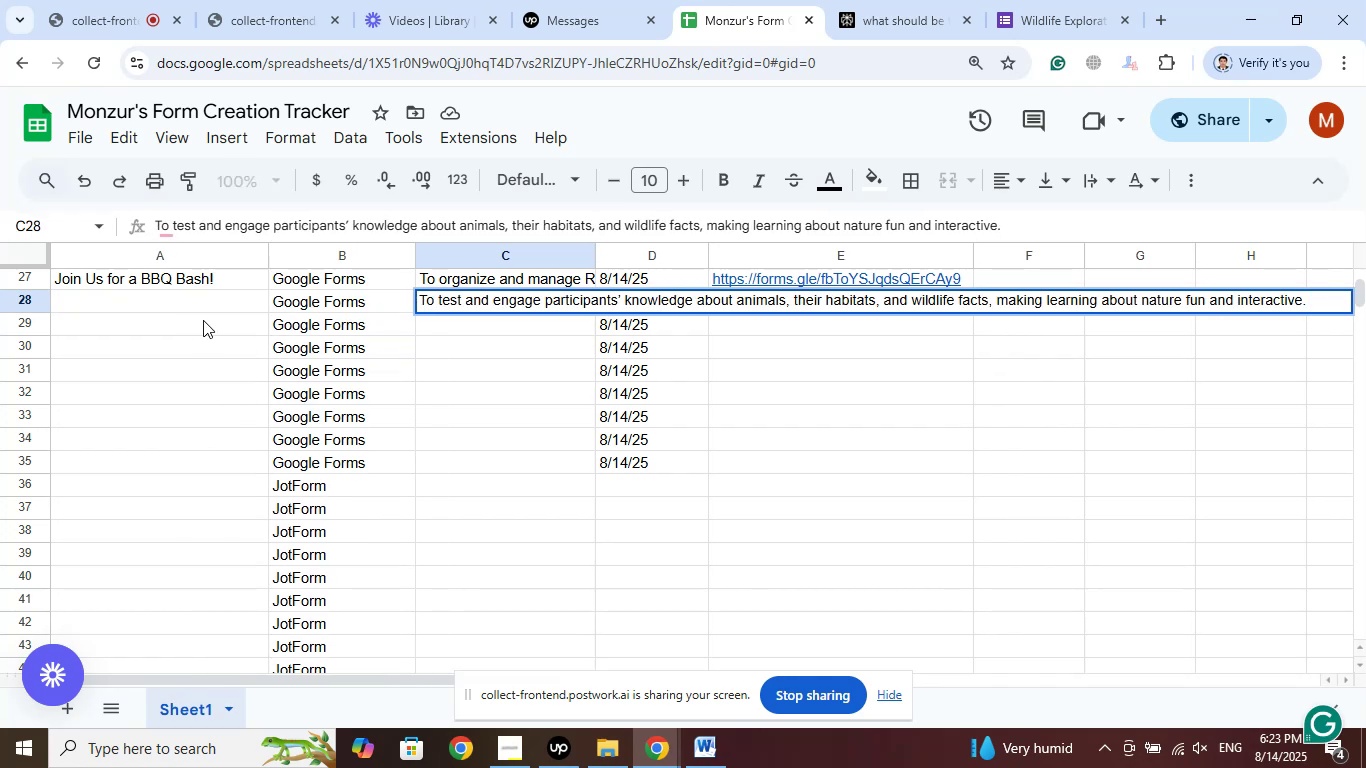 
left_click([222, 302])
 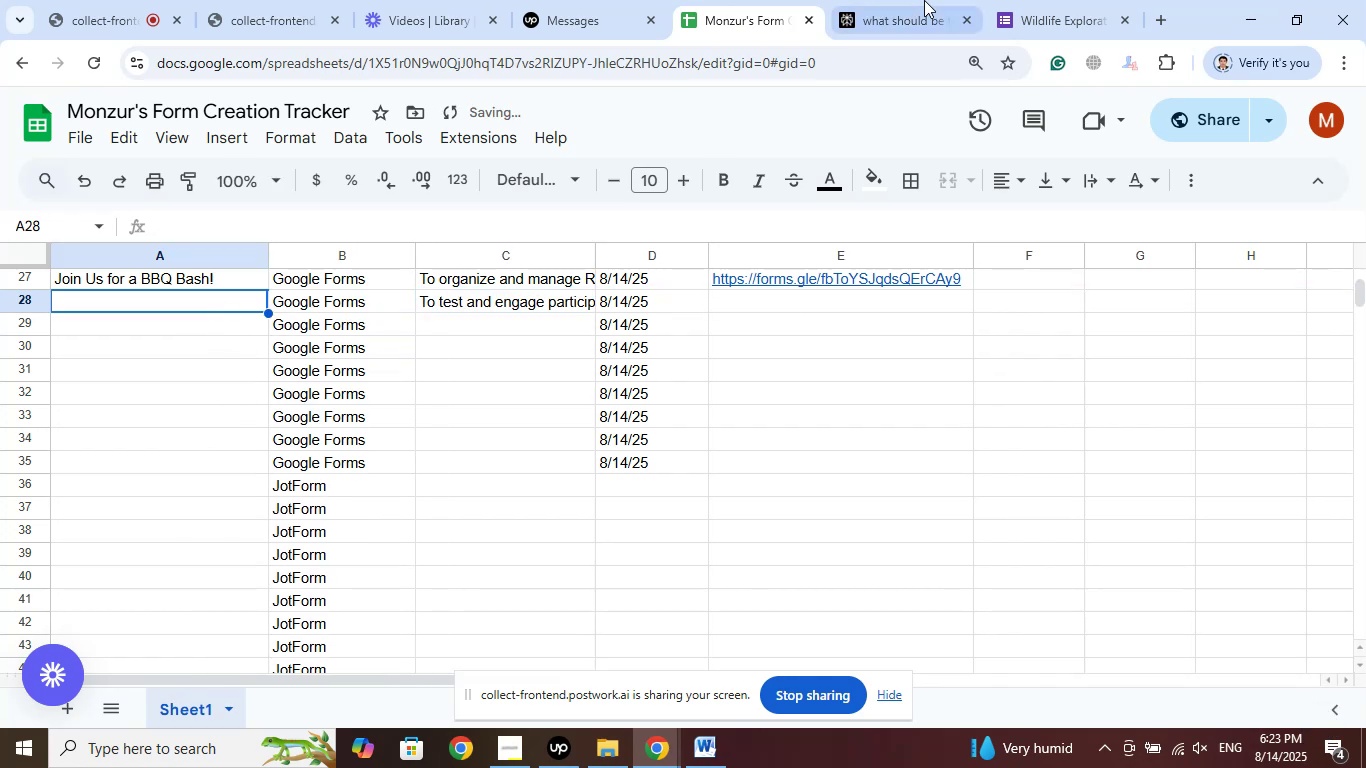 
left_click([1022, 0])
 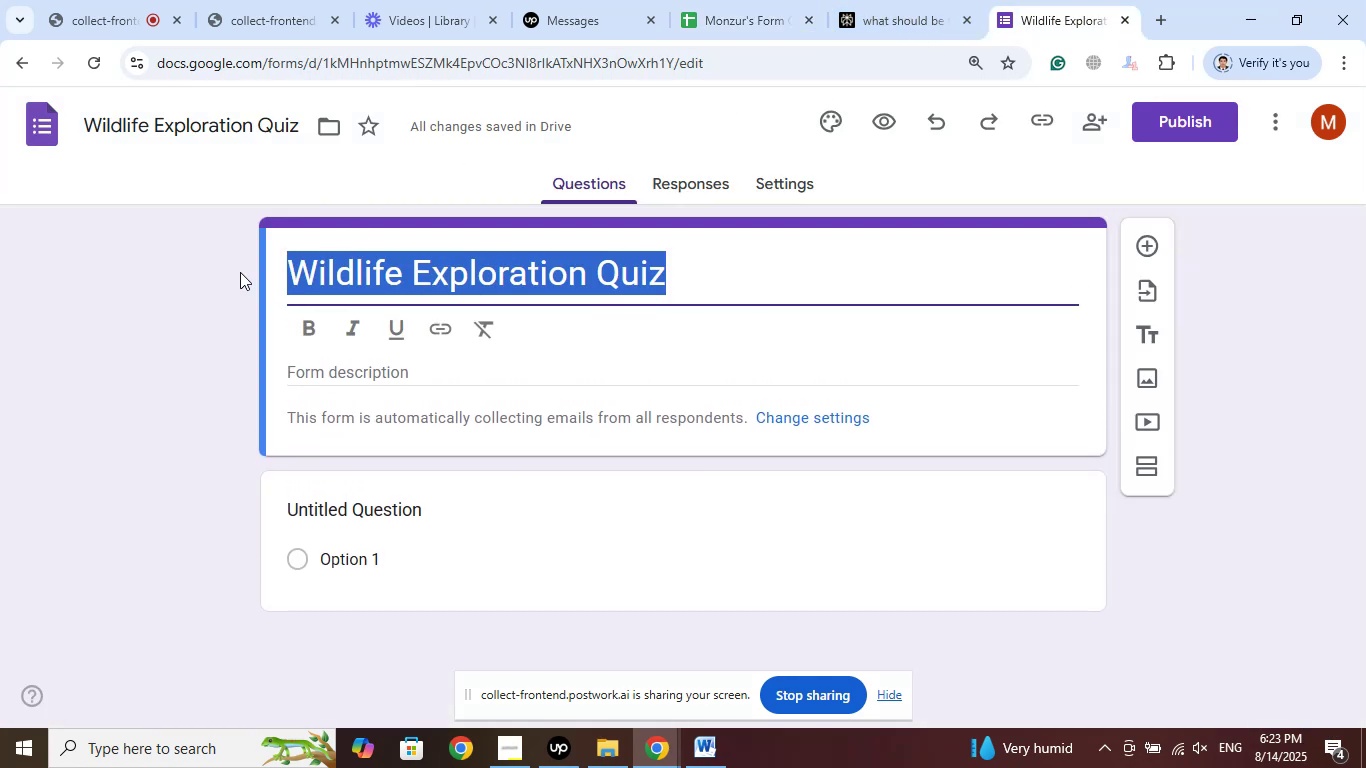 
right_click([361, 279])
 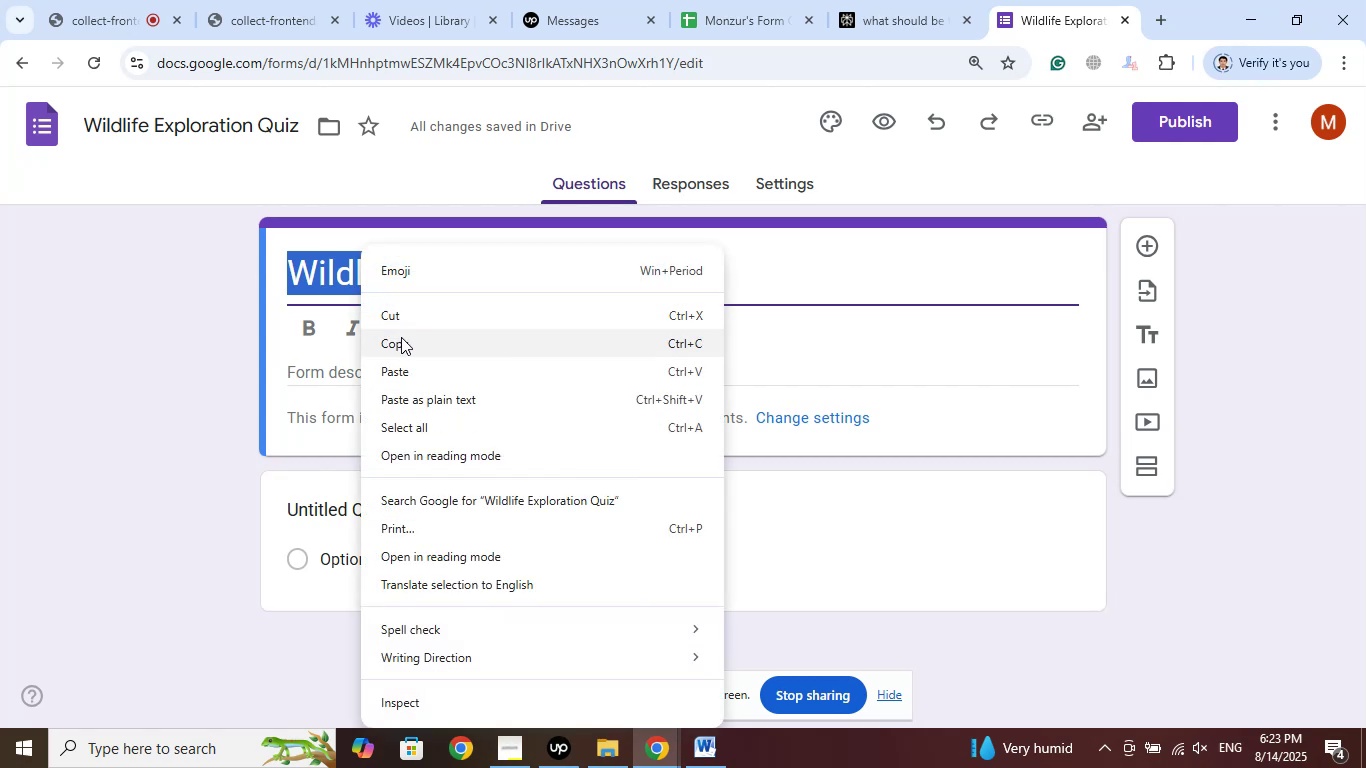 
left_click([401, 341])
 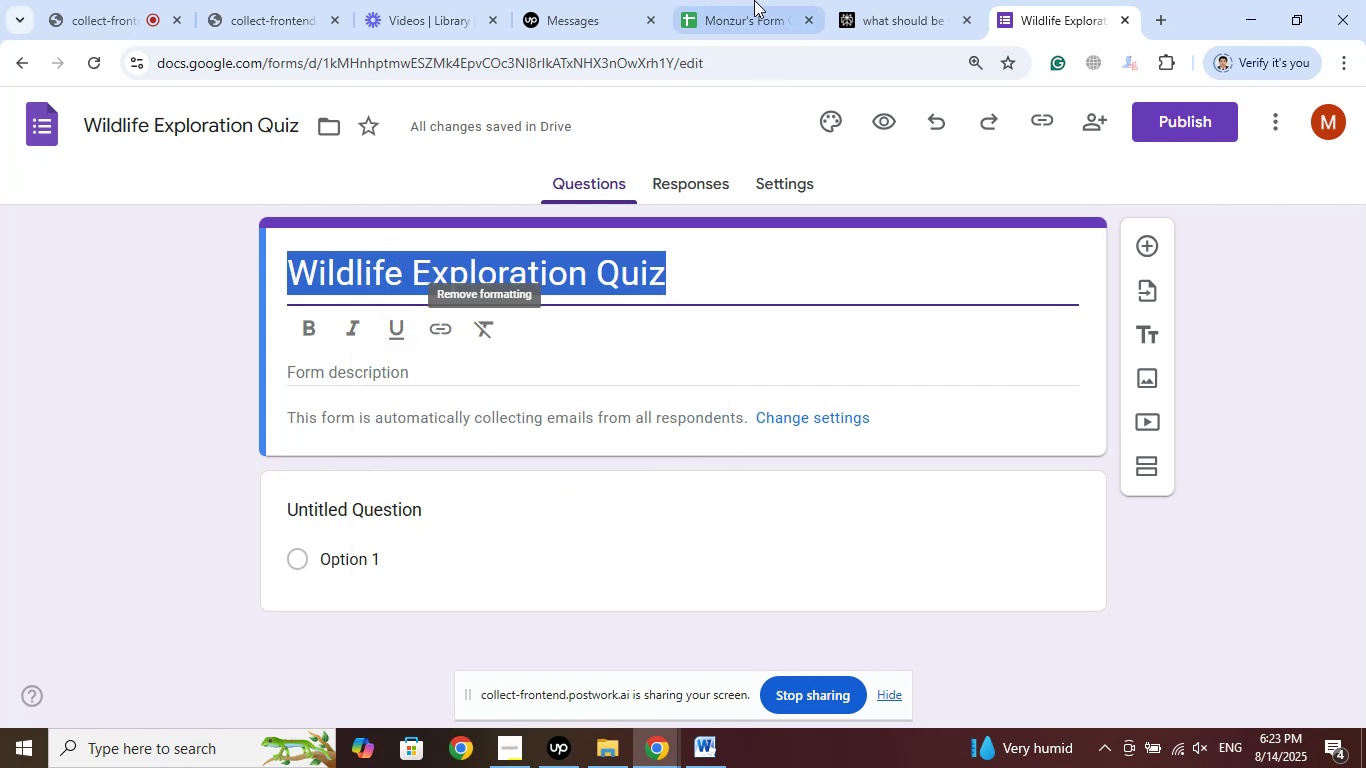 
left_click([749, 0])
 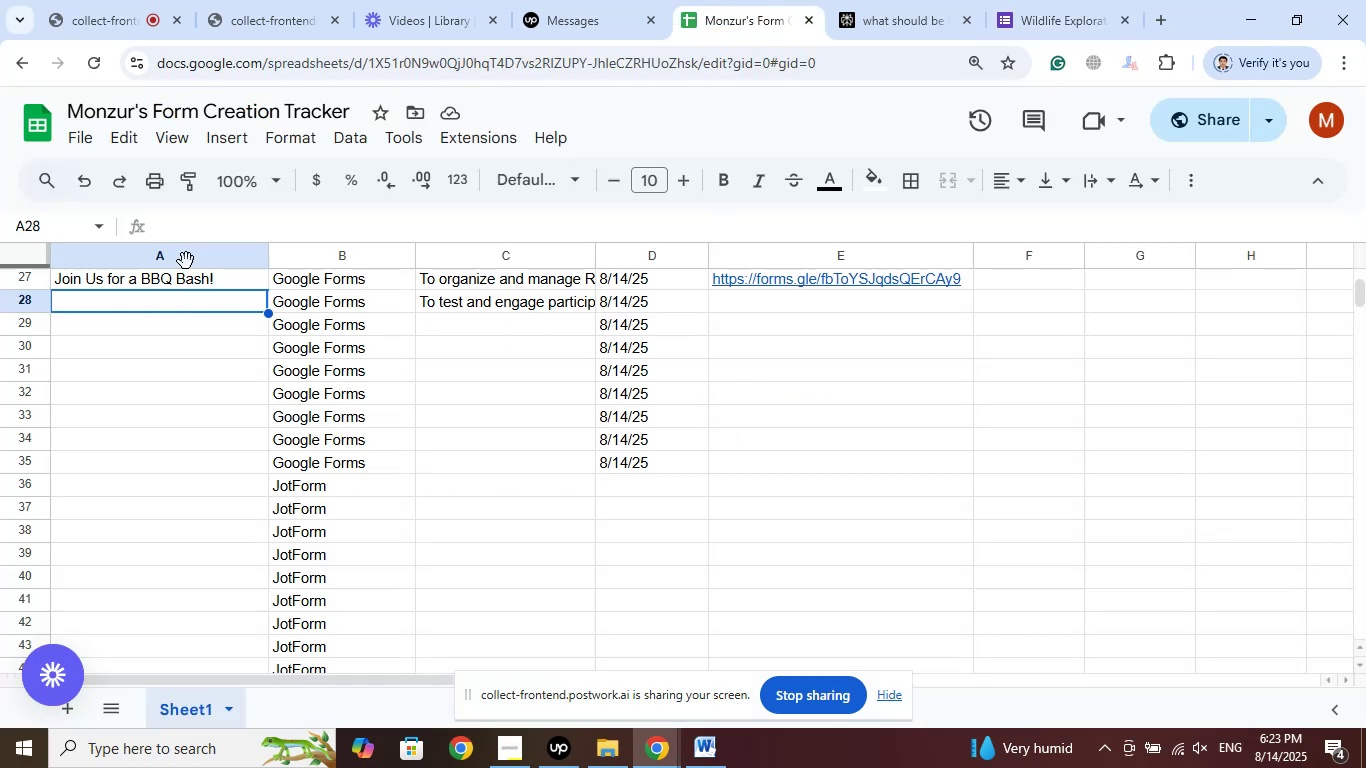 
left_click([192, 225])
 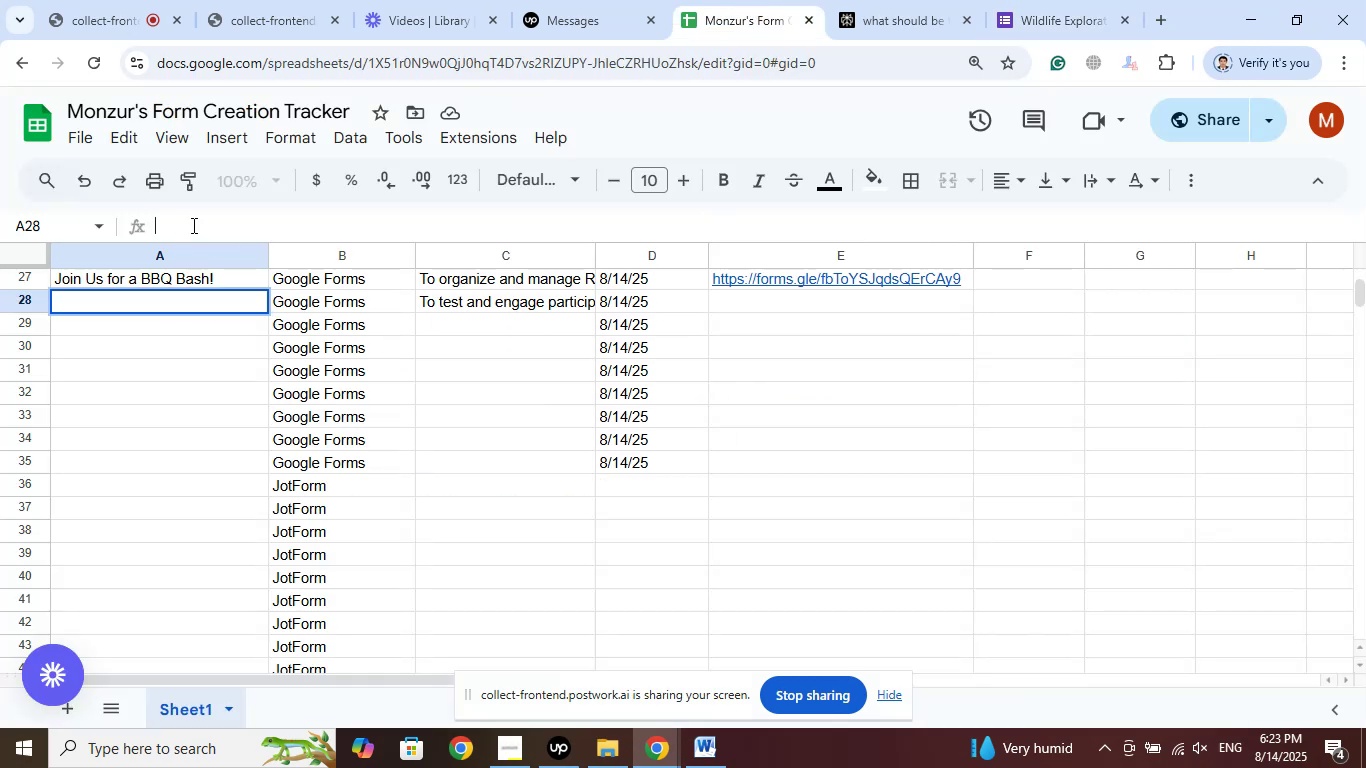 
right_click([192, 225])
 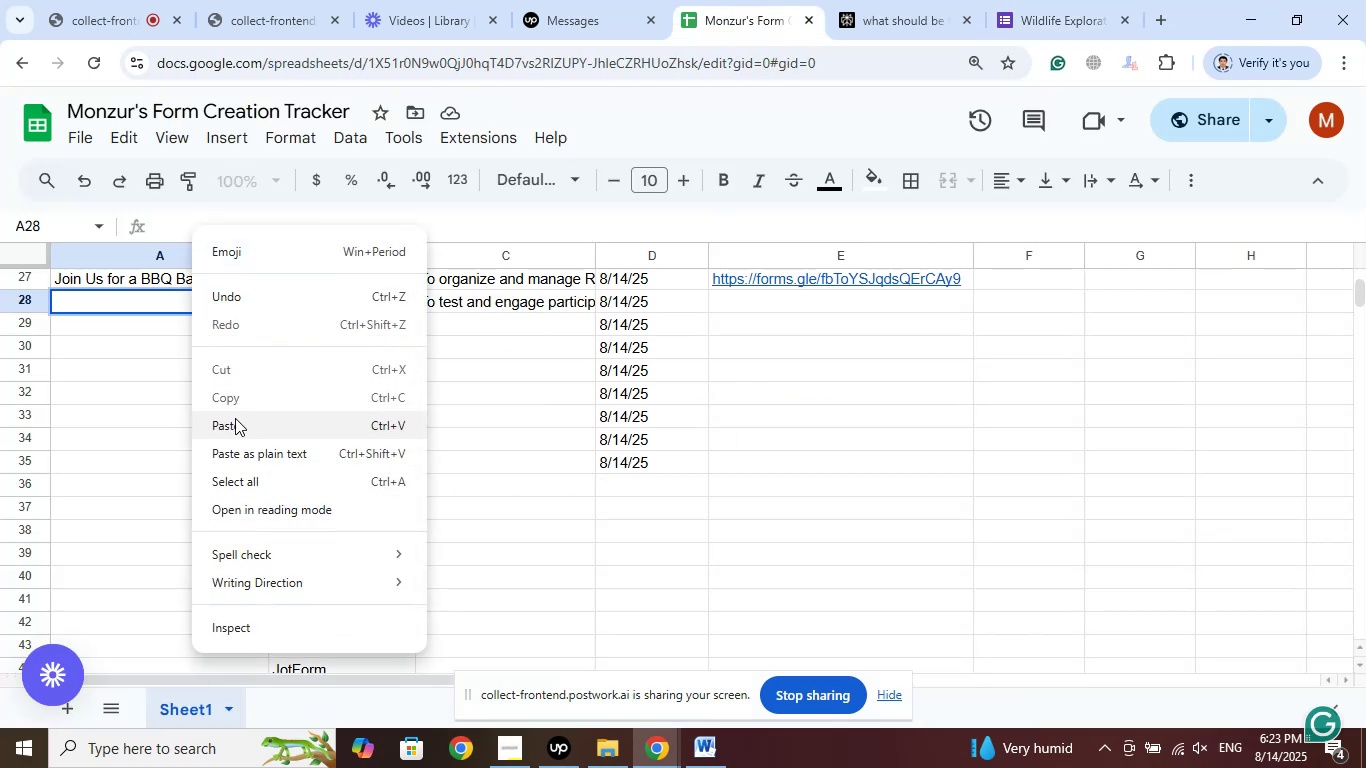 
left_click([234, 421])
 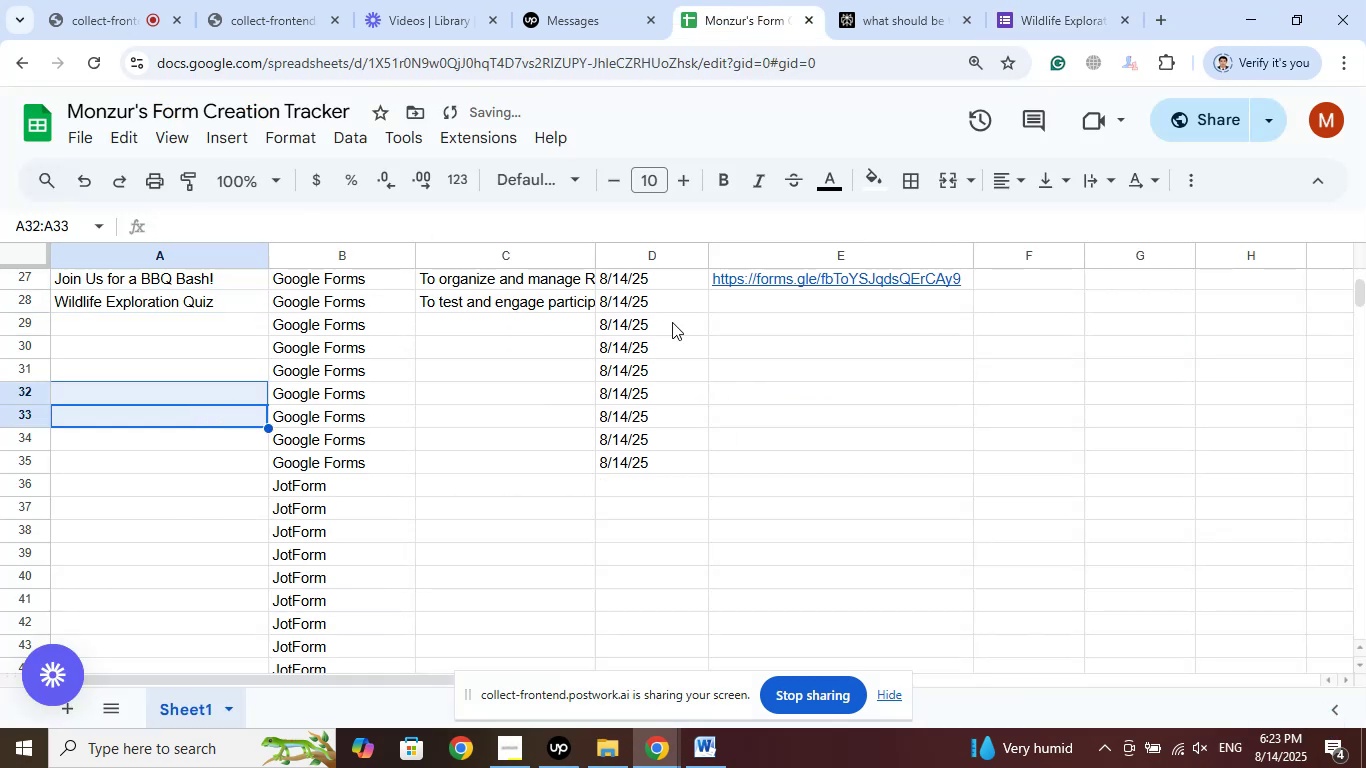 
left_click([753, 303])
 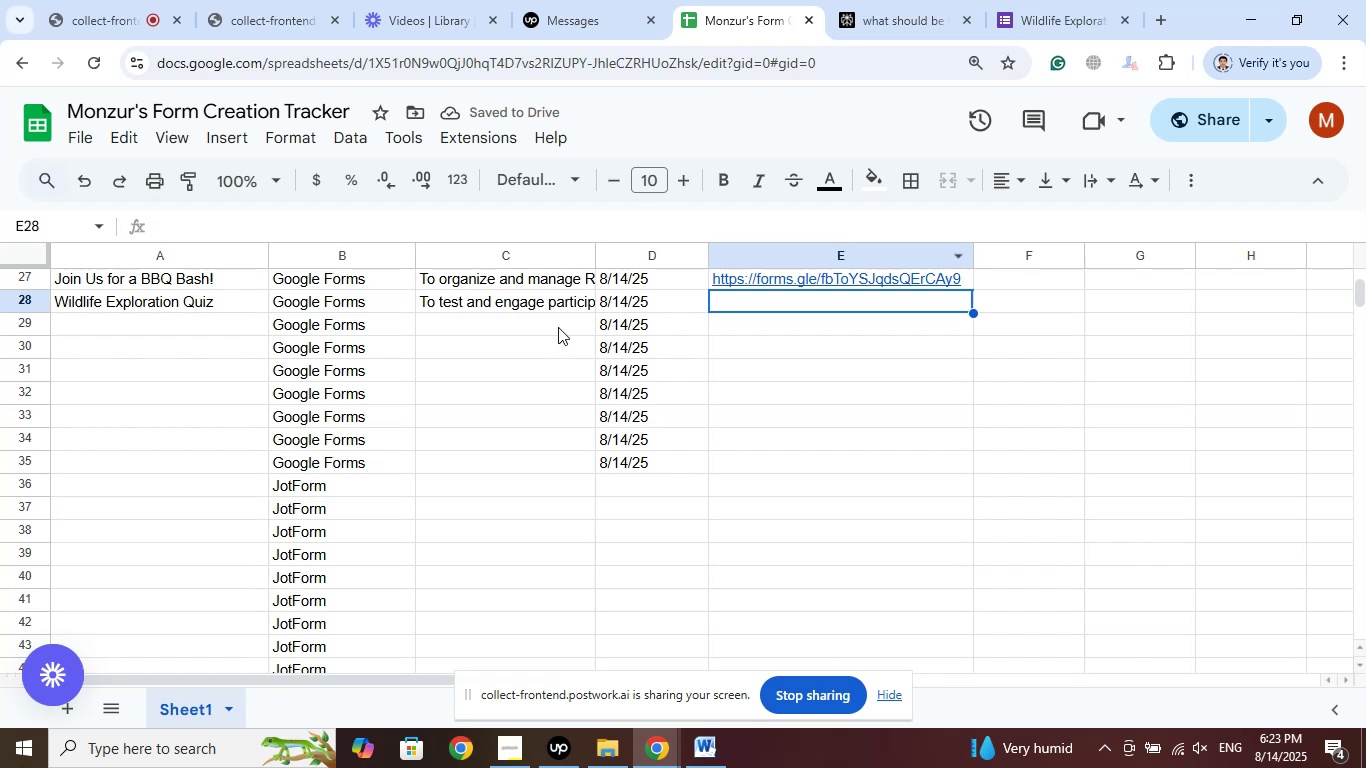 
left_click([904, 0])
 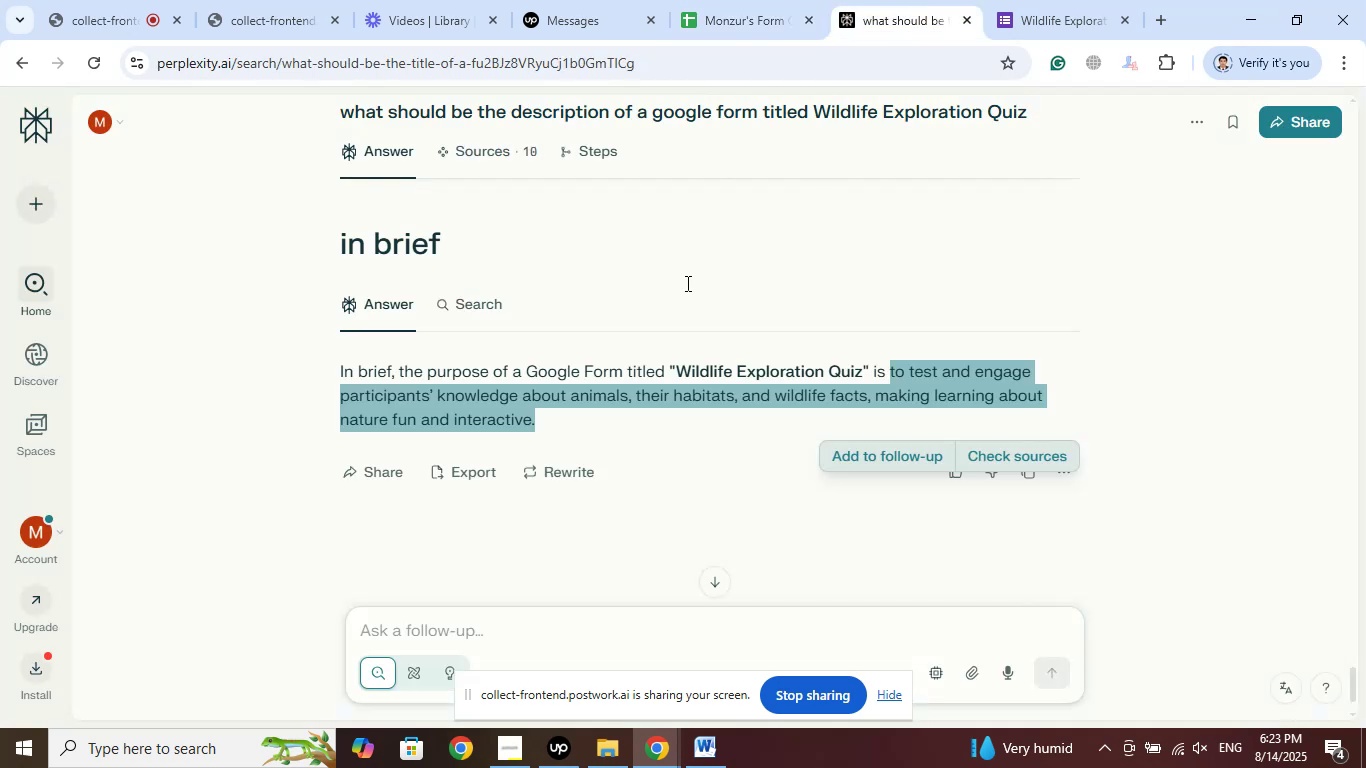 
scroll: coordinate [565, 264], scroll_direction: up, amount: 6.0
 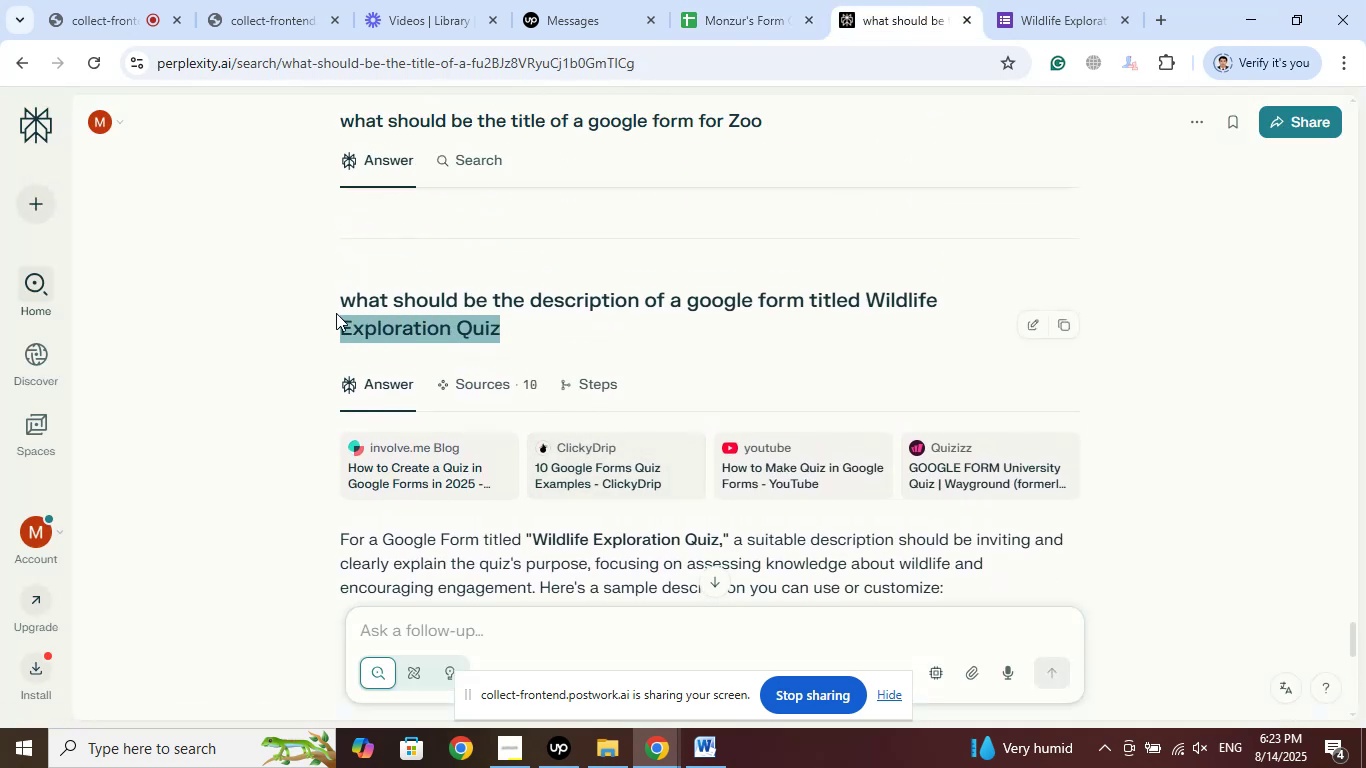 
right_click([423, 324])
 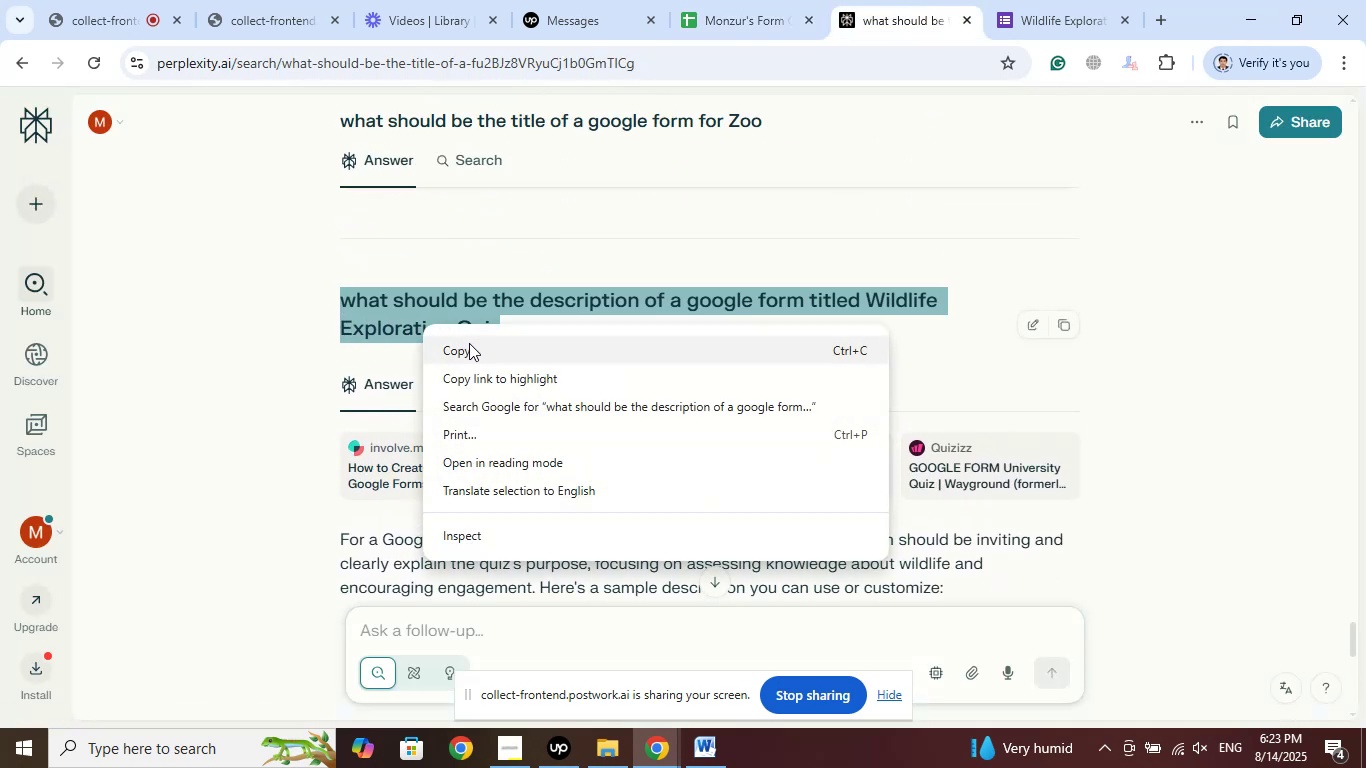 
left_click([469, 352])
 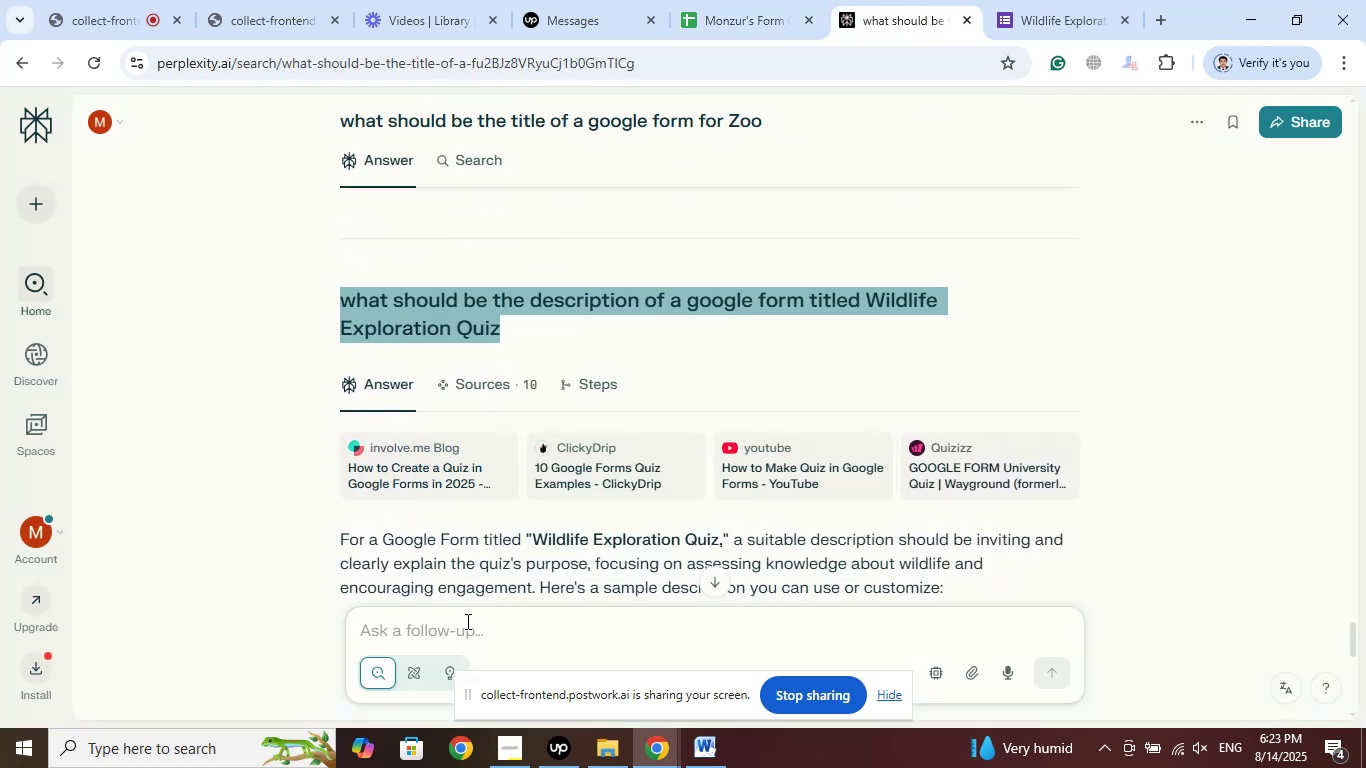 
left_click([454, 627])
 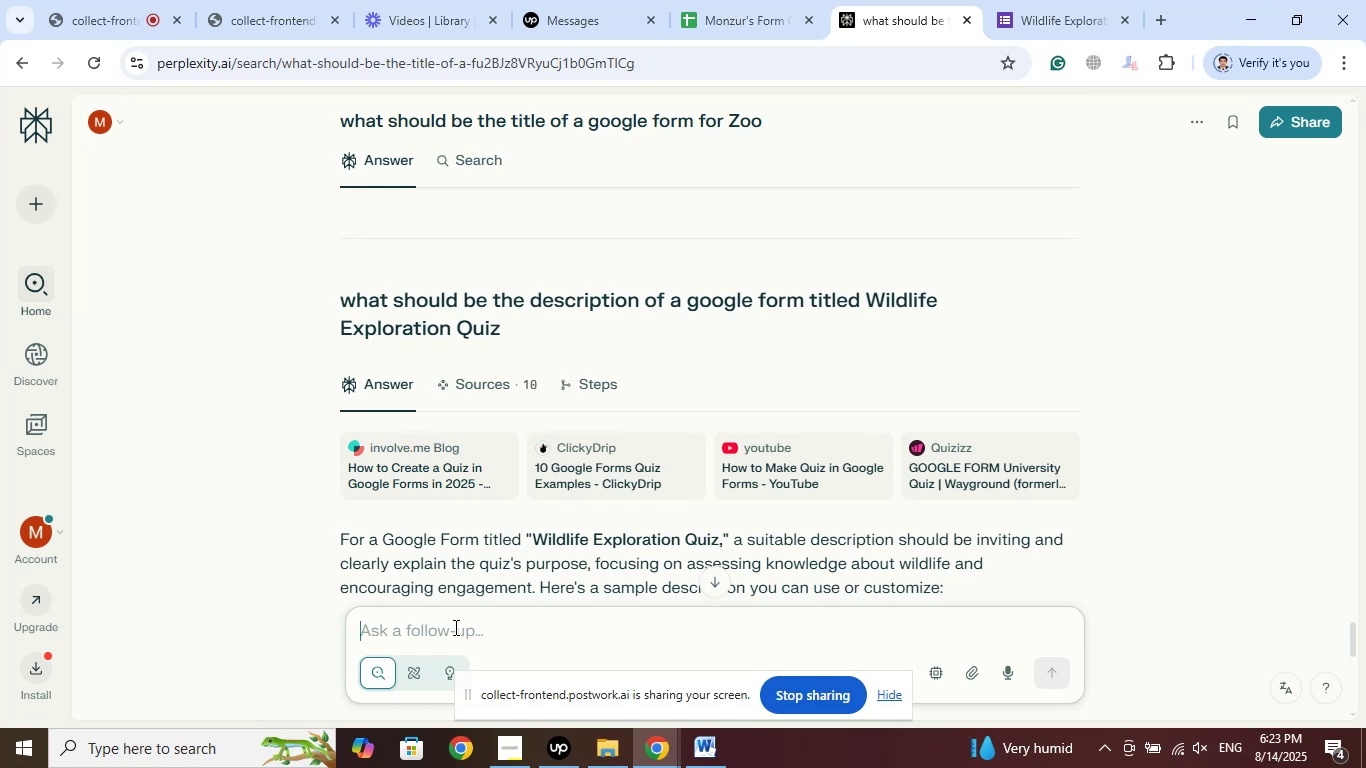 
right_click([454, 627])
 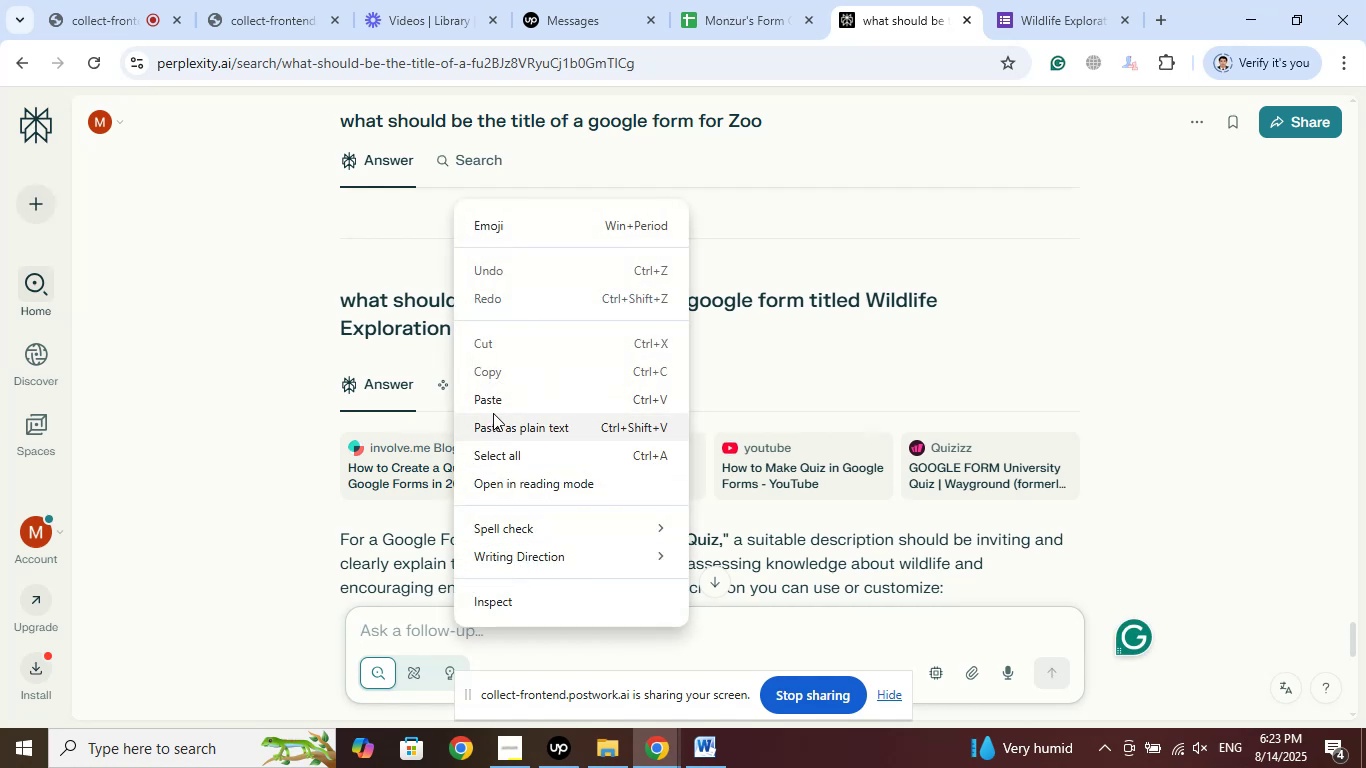 
left_click([501, 397])
 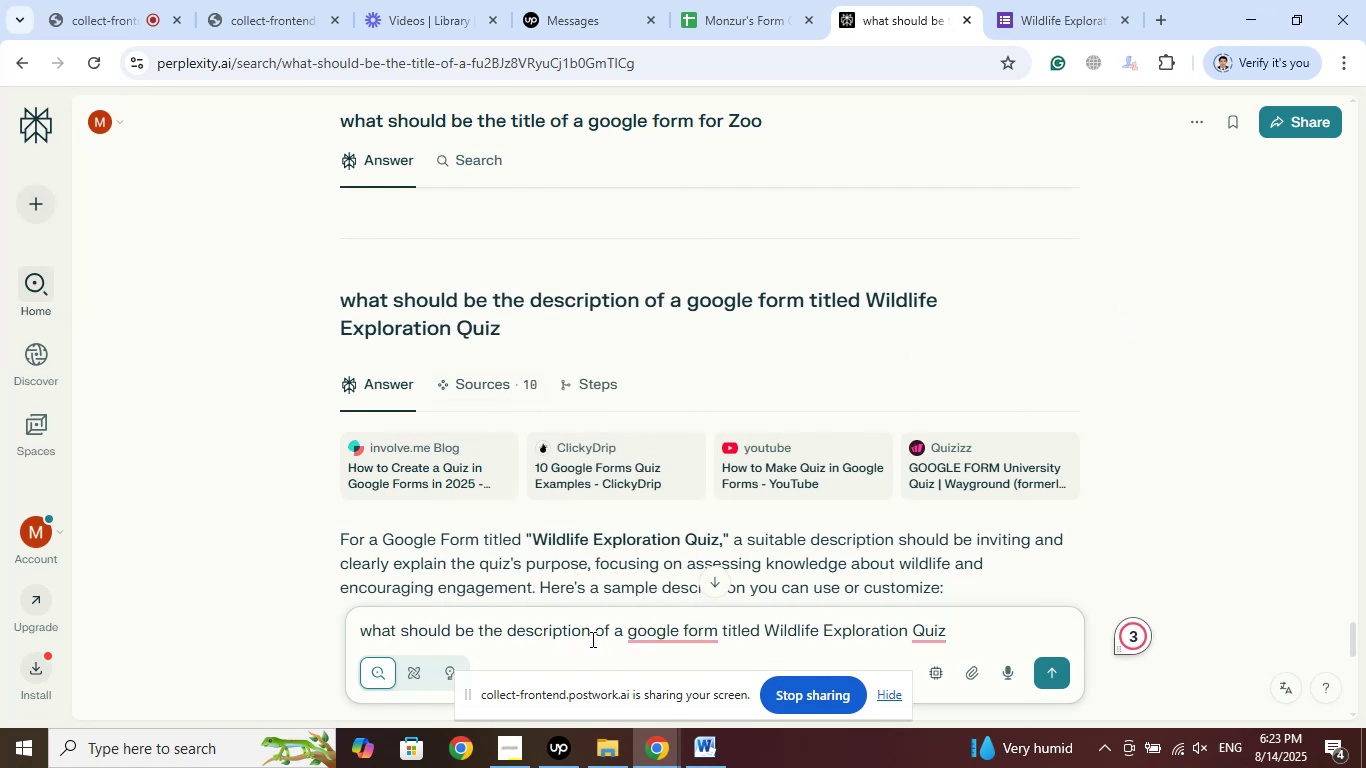 
wait(12.11)
 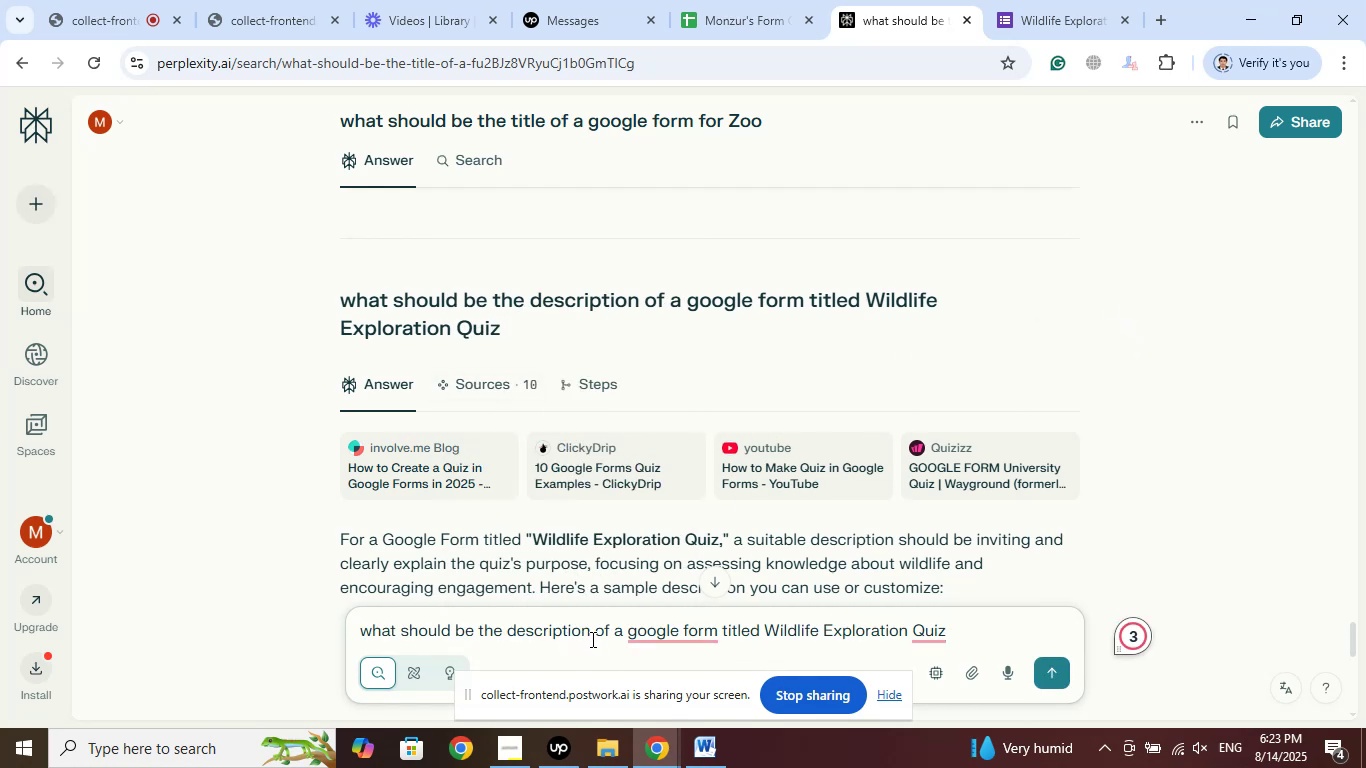 
type(questions)
 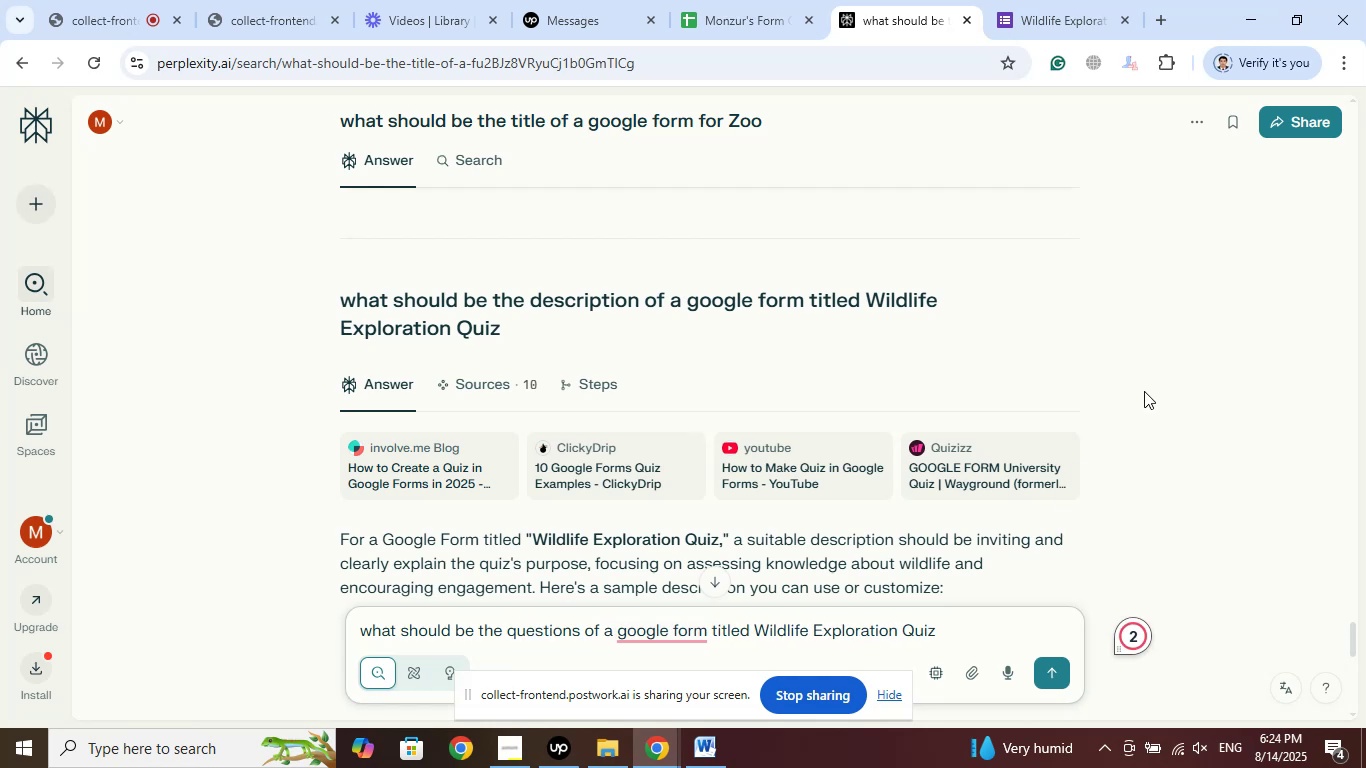 
key(Enter)
 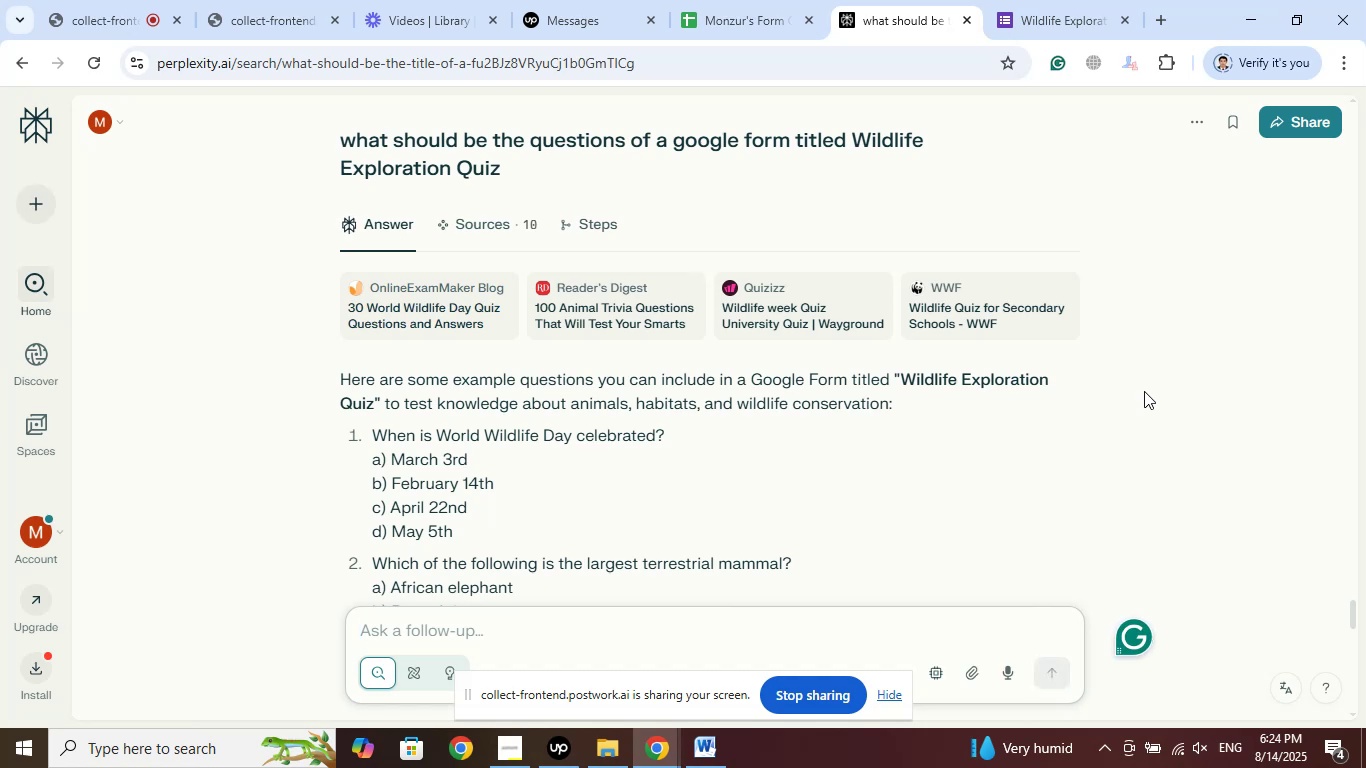 
wait(25.92)
 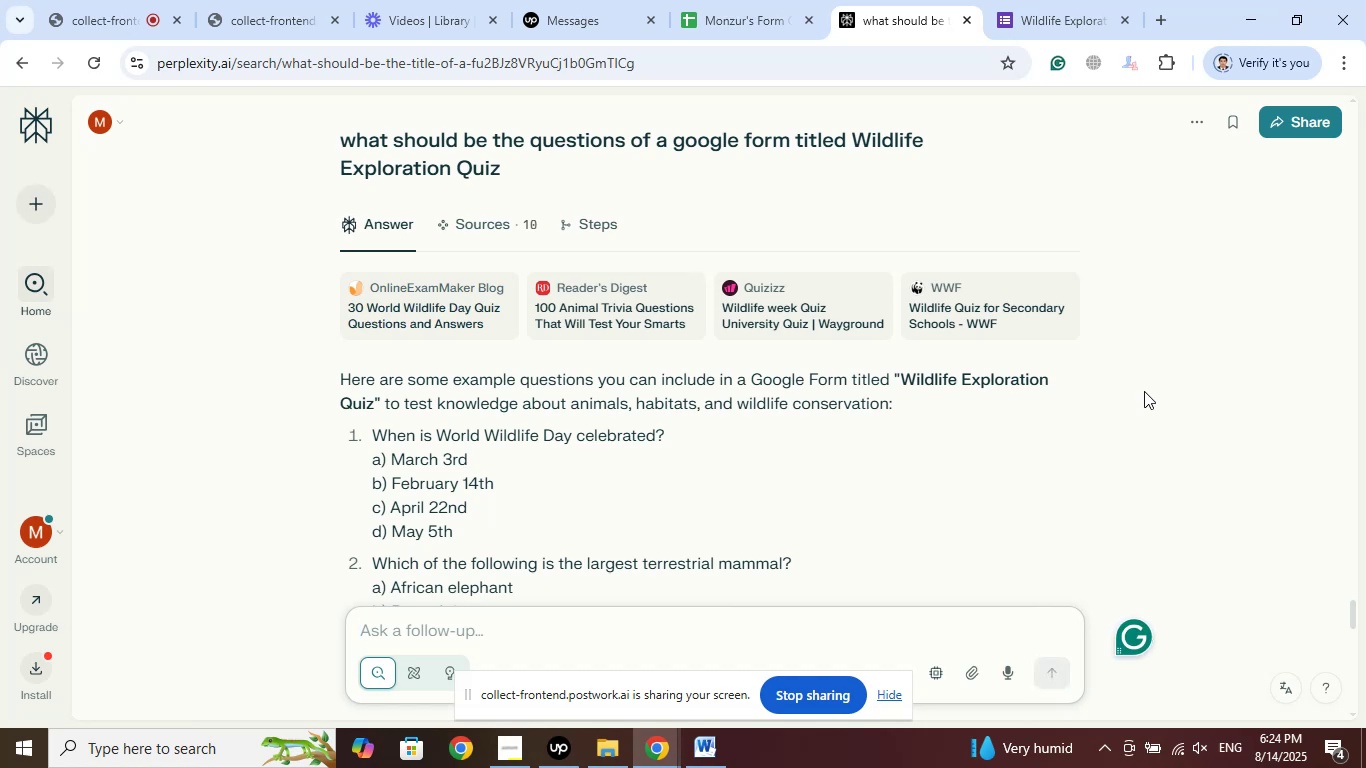 
scroll: coordinate [972, 441], scroll_direction: down, amount: 1.0
 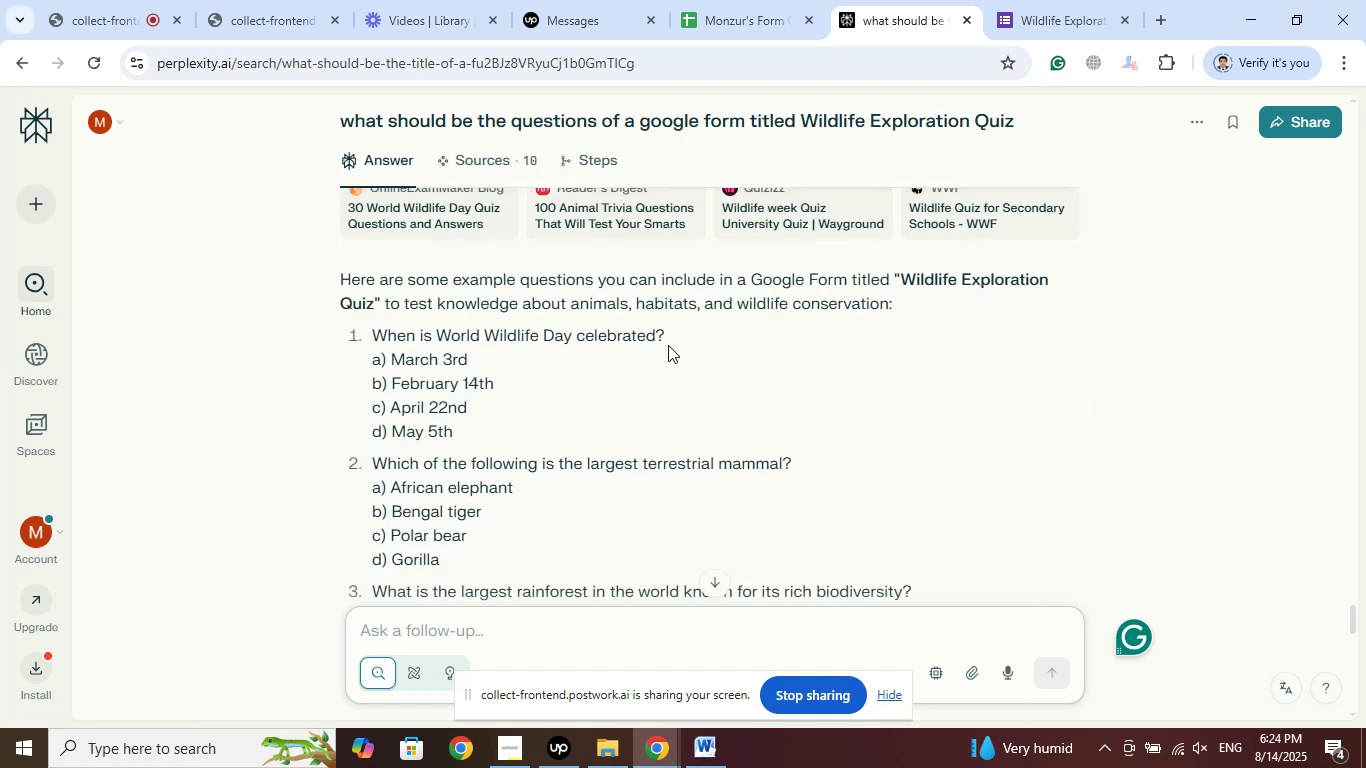 
wait(8.53)
 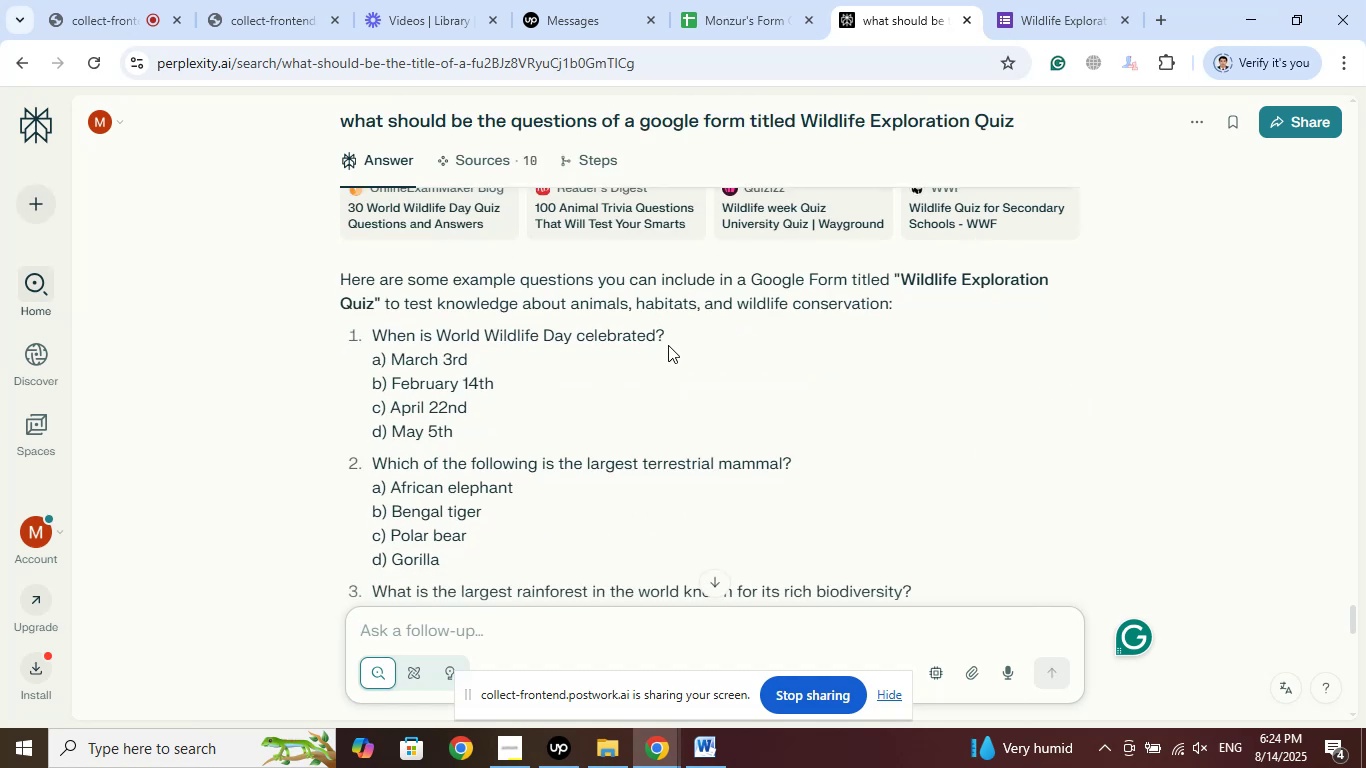 
right_click([485, 338])
 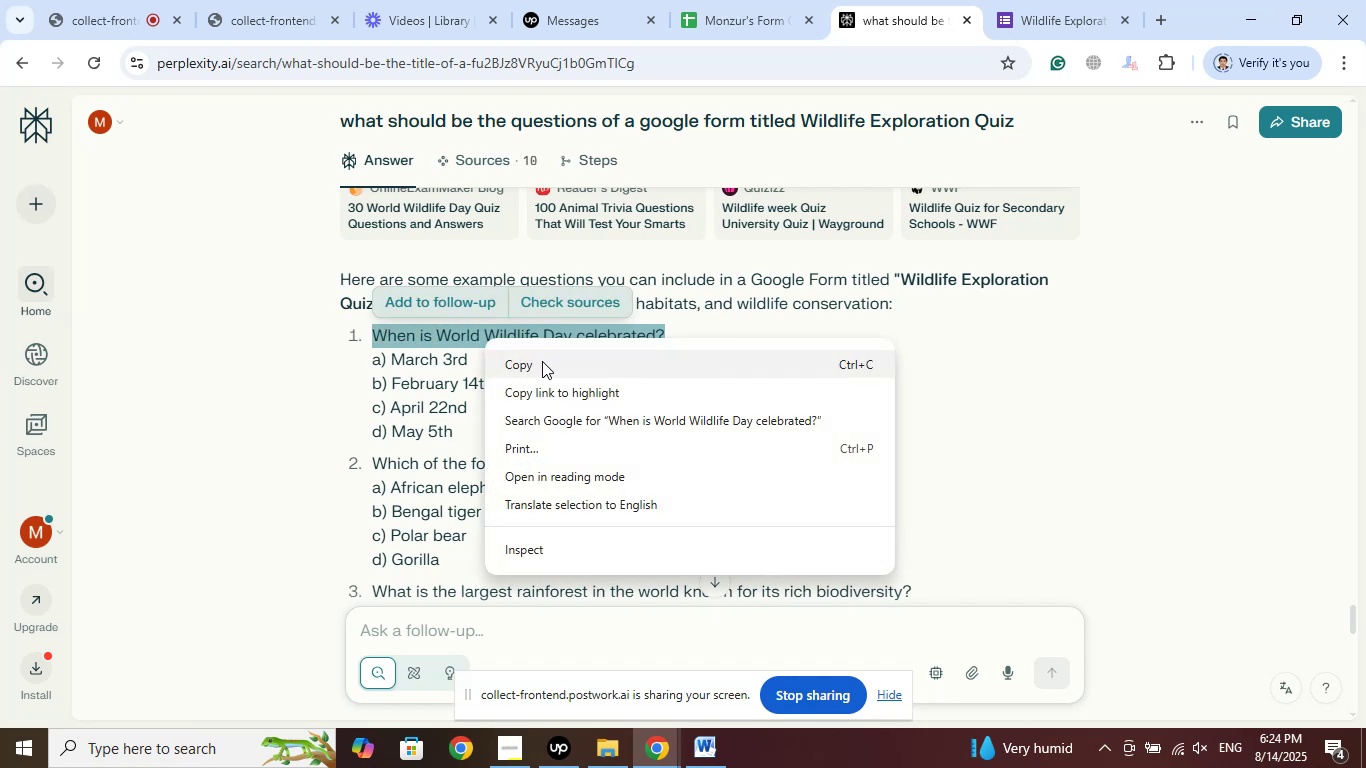 
left_click([542, 361])
 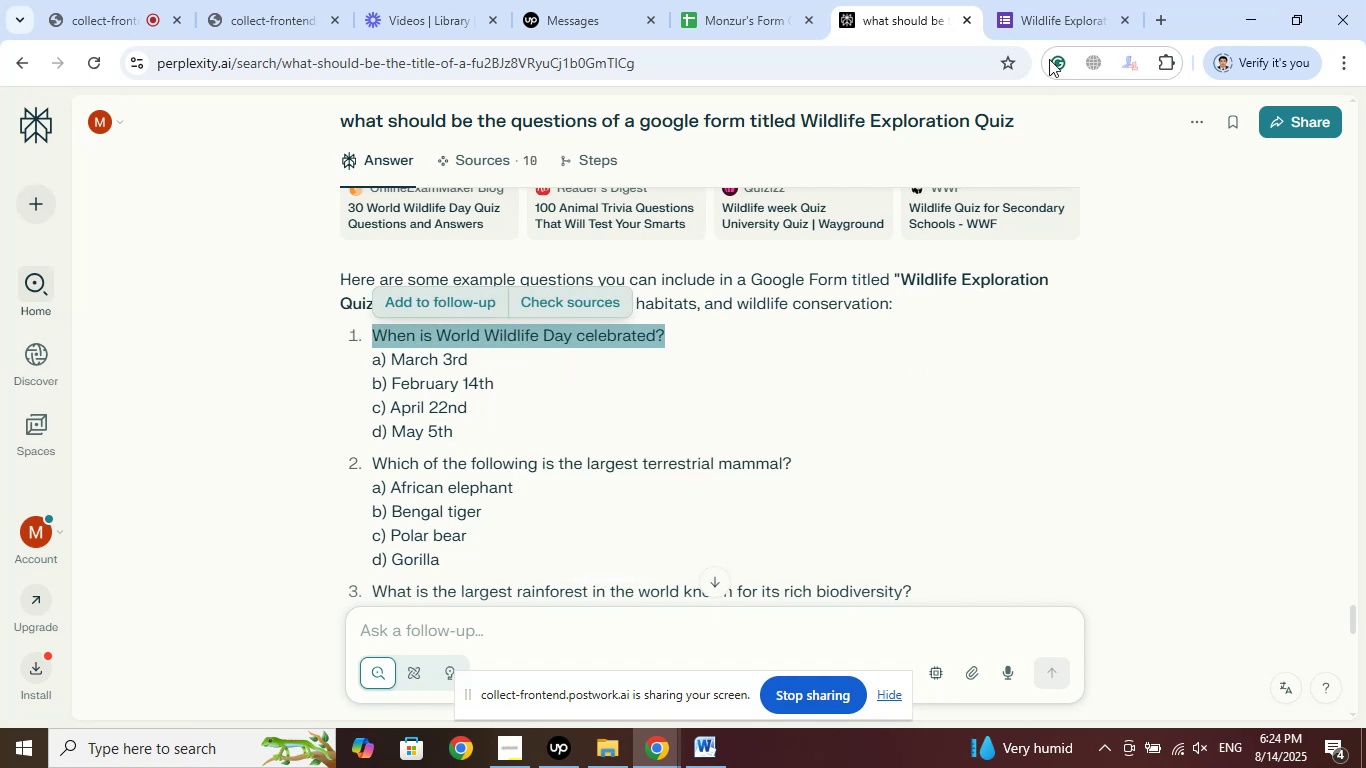 
left_click([1083, 0])
 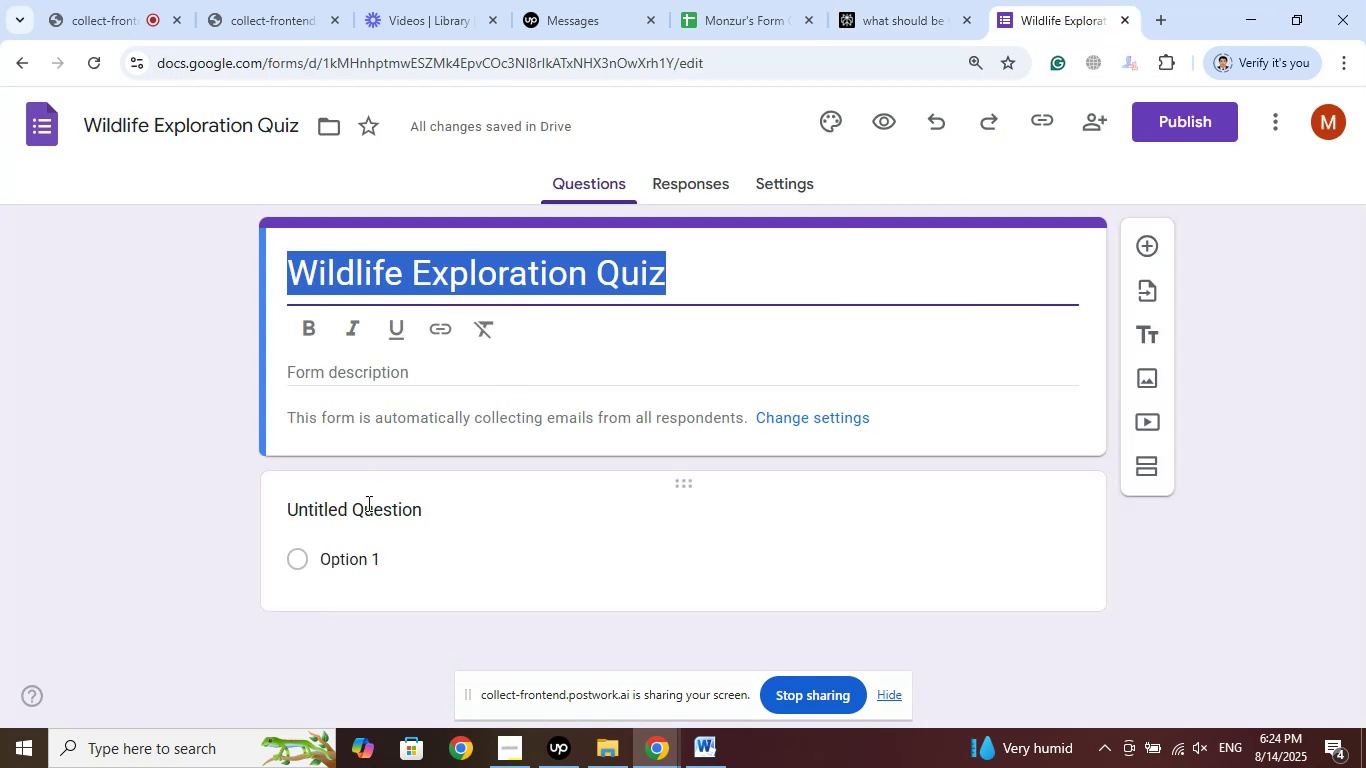 
left_click([359, 512])
 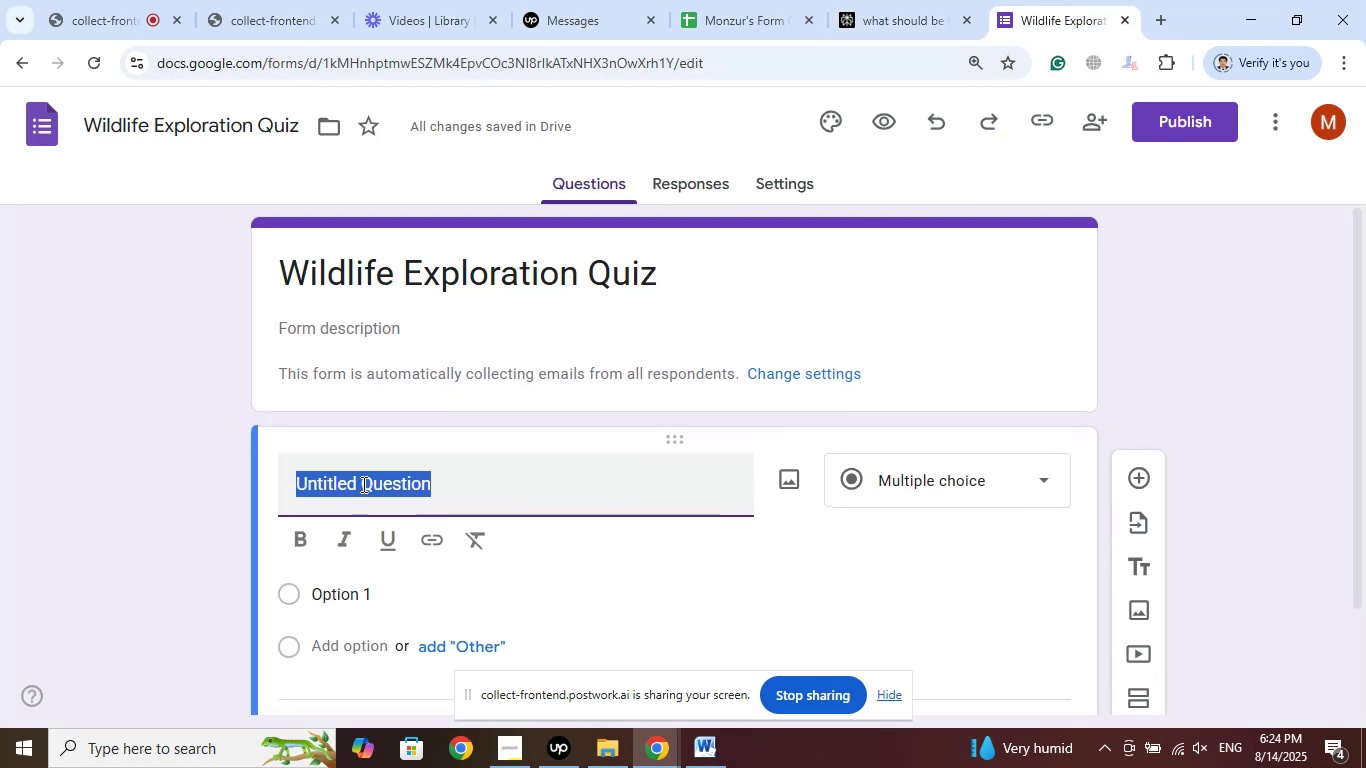 
right_click([363, 483])
 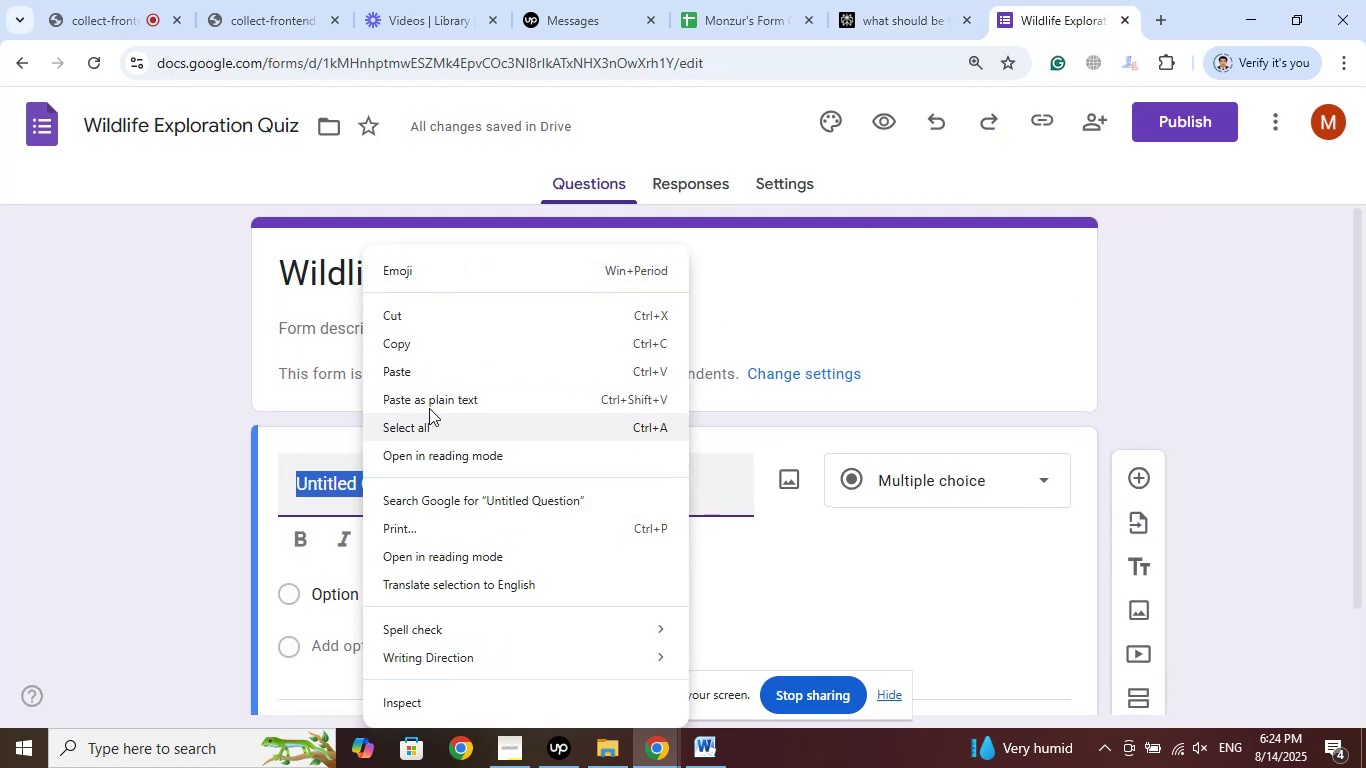 
left_click([418, 370])
 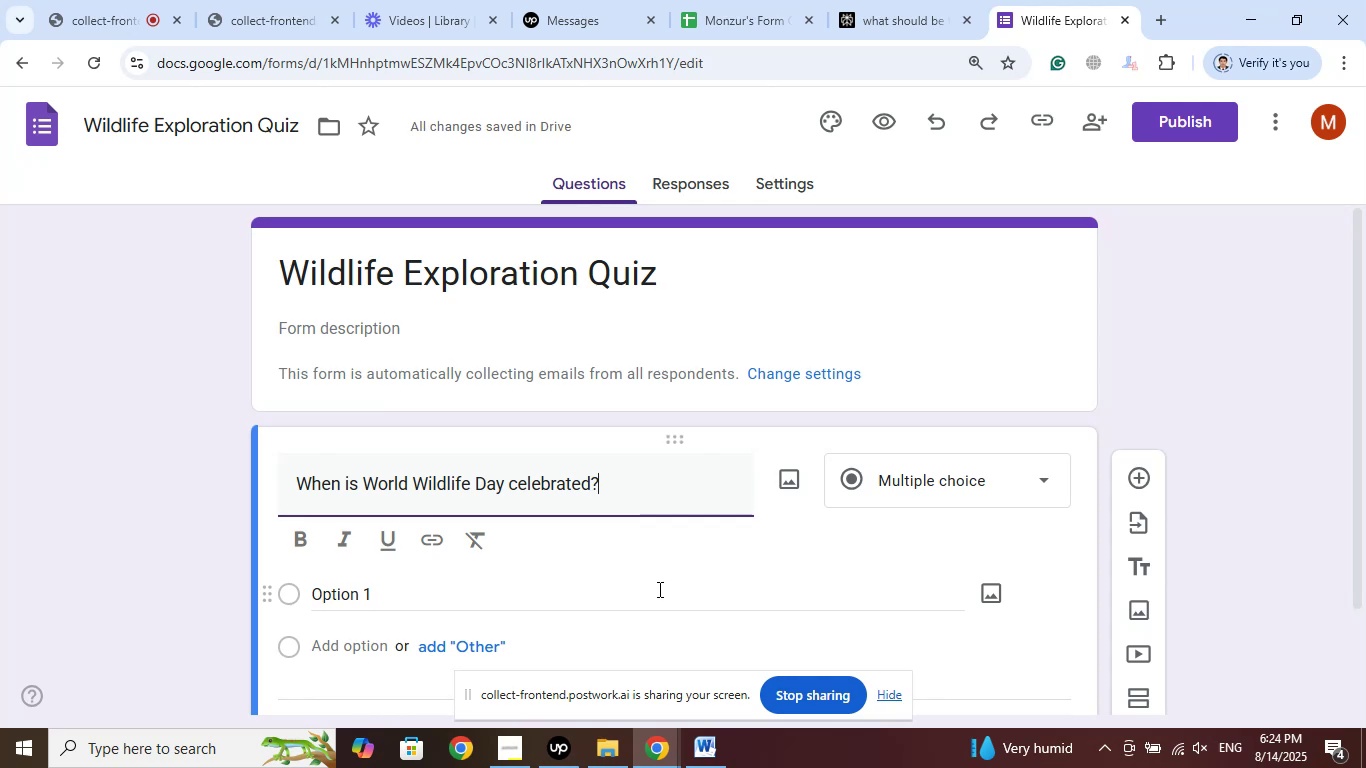 
wait(7.39)
 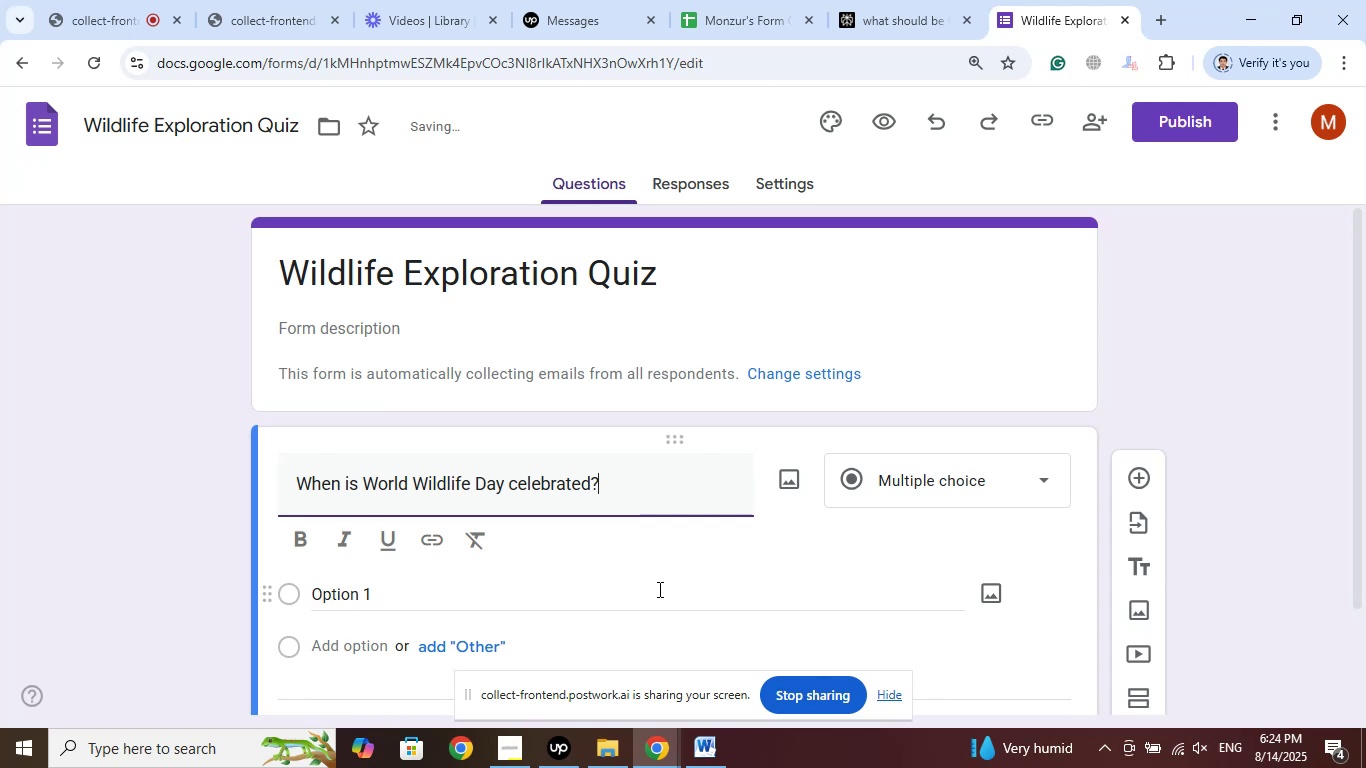 
left_click([360, 596])
 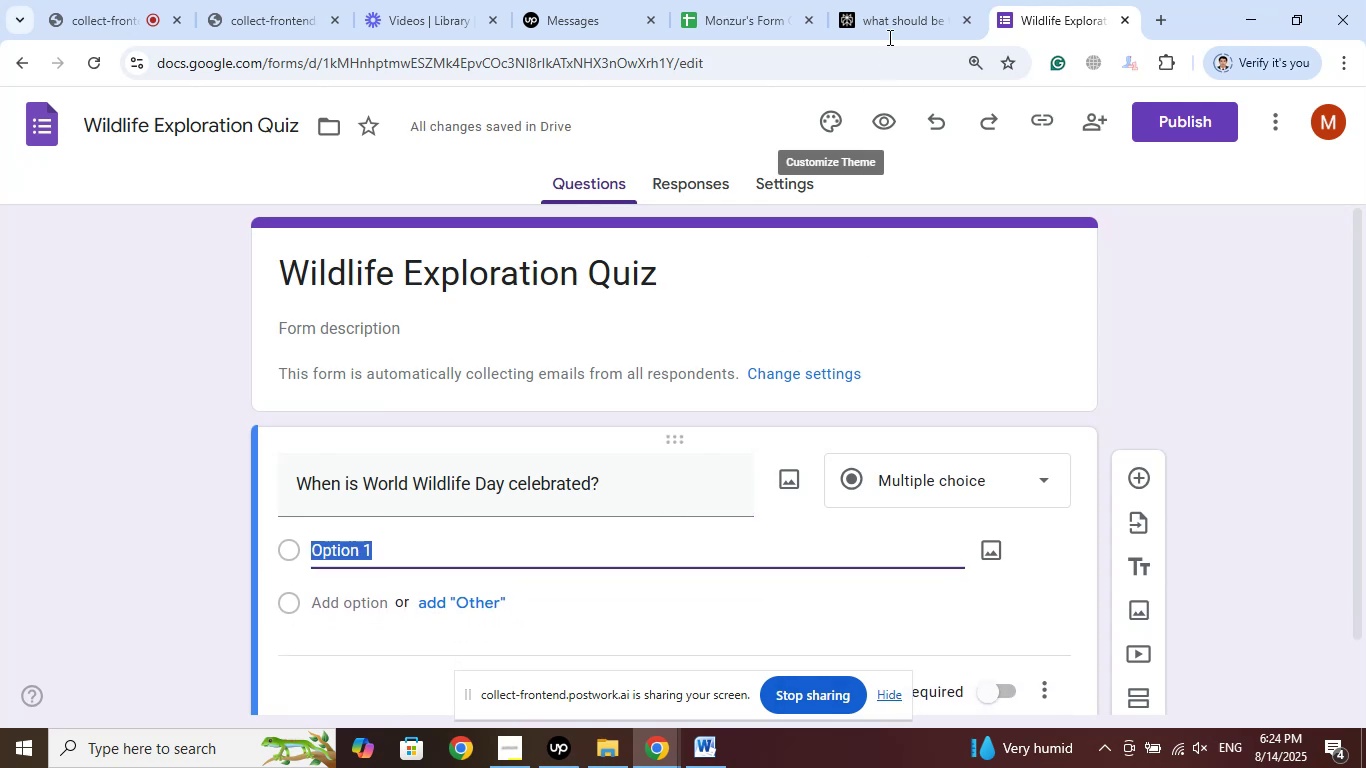 
left_click([881, 0])
 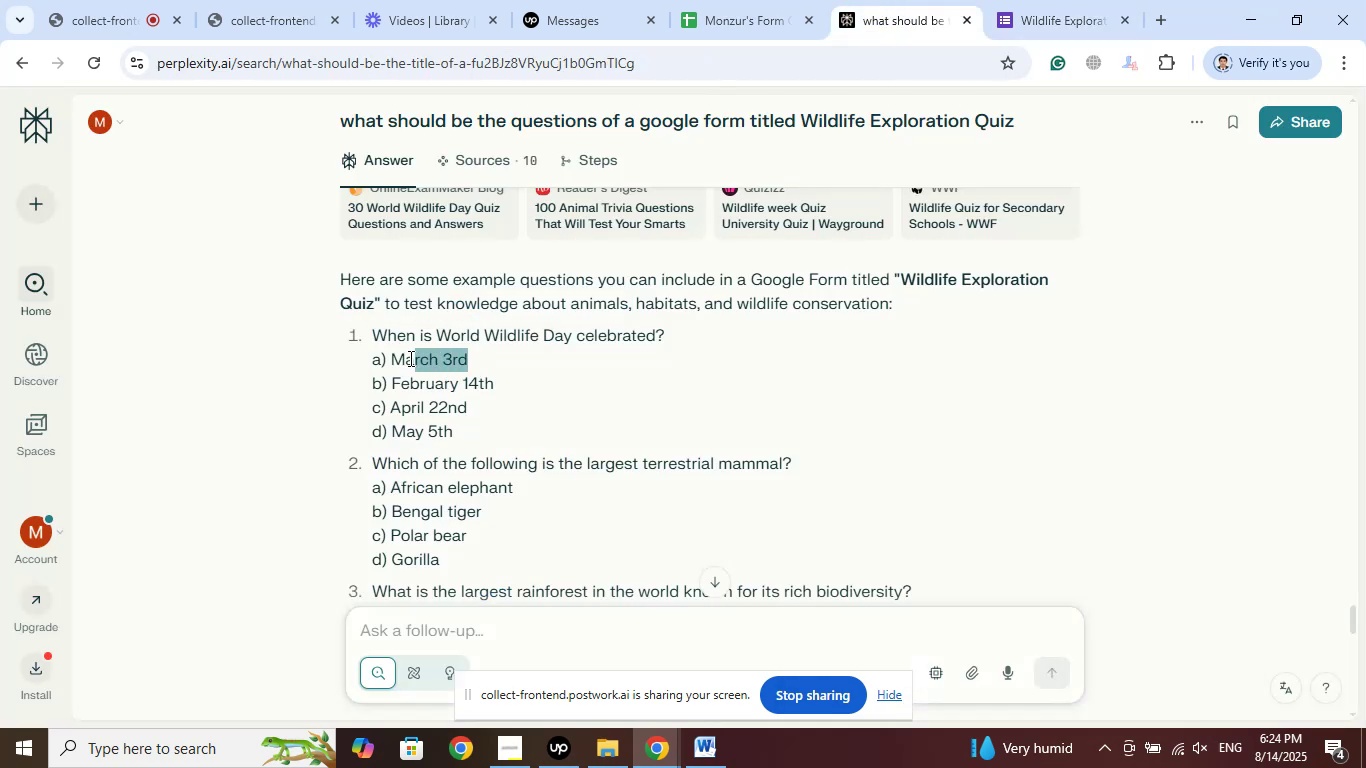 
right_click([395, 353])
 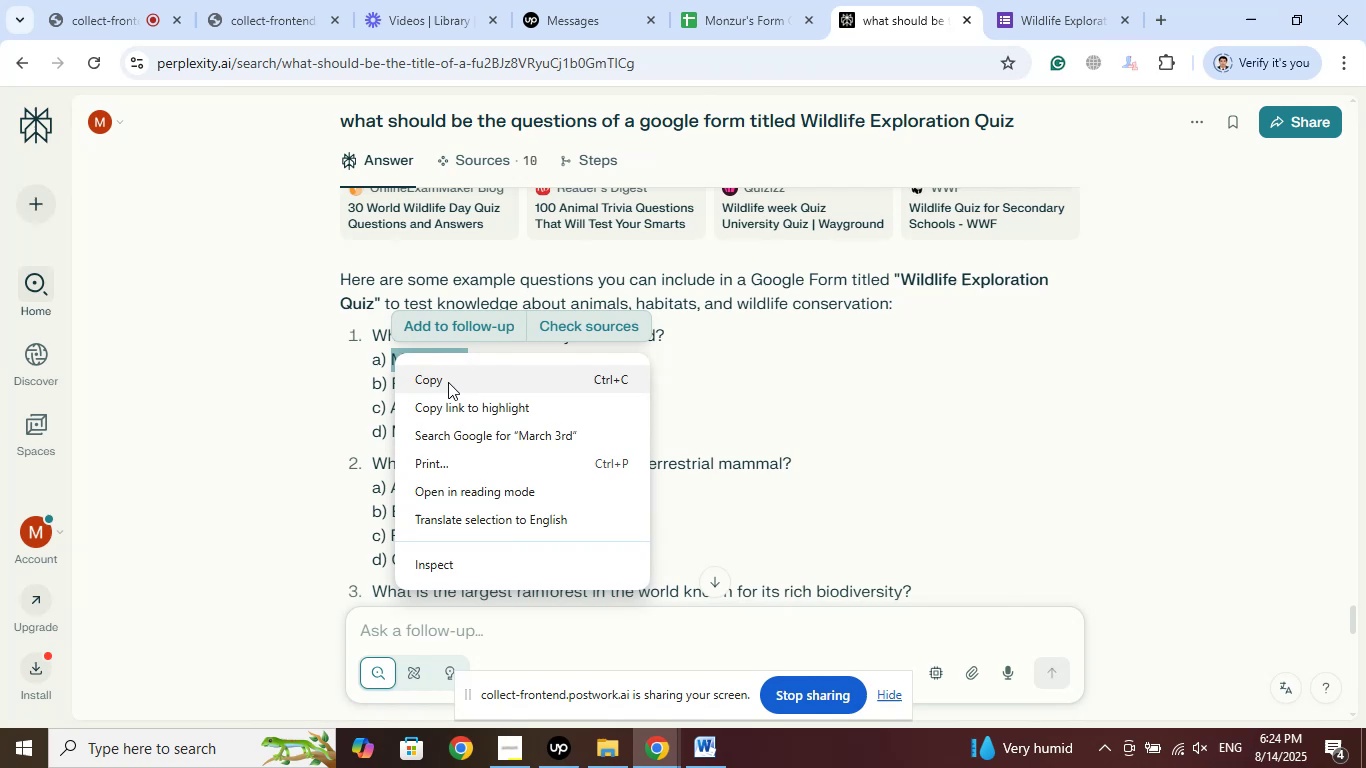 
left_click([448, 382])
 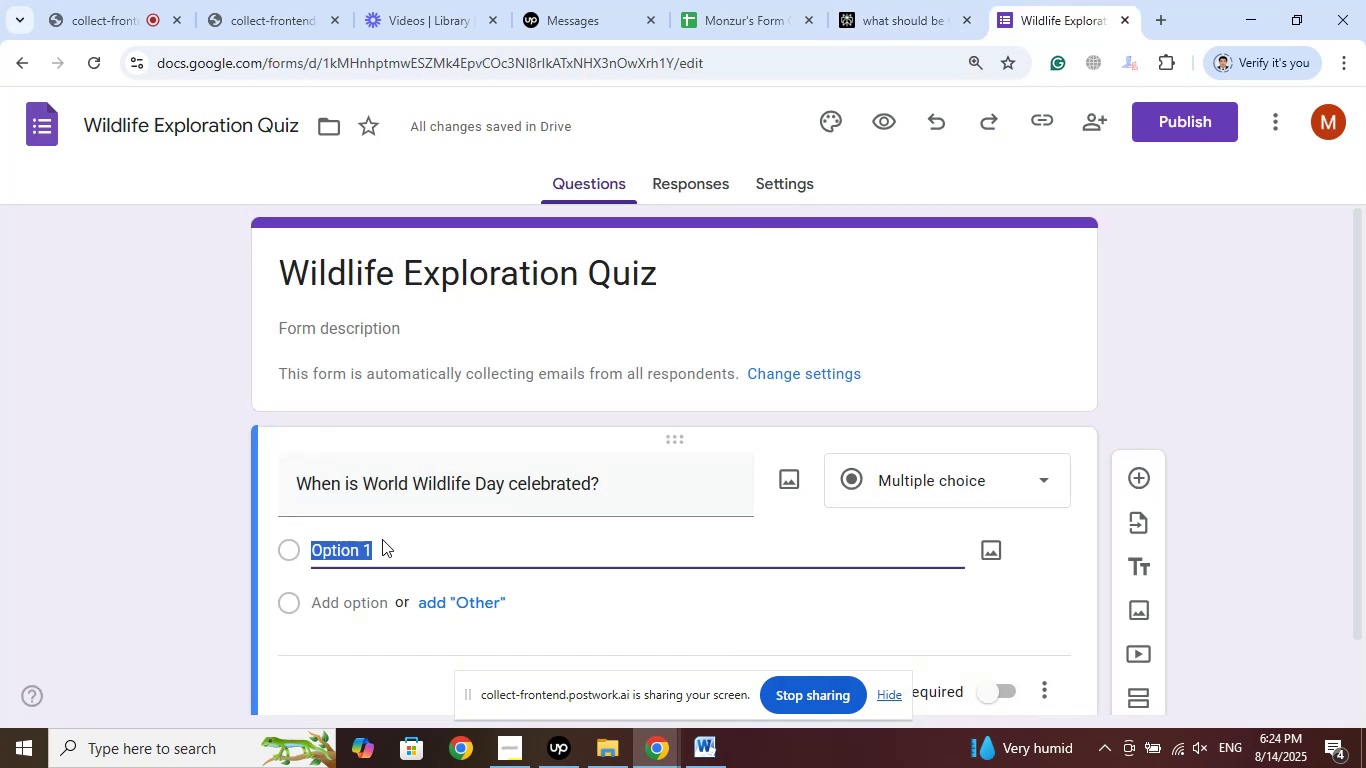 
right_click([353, 546])
 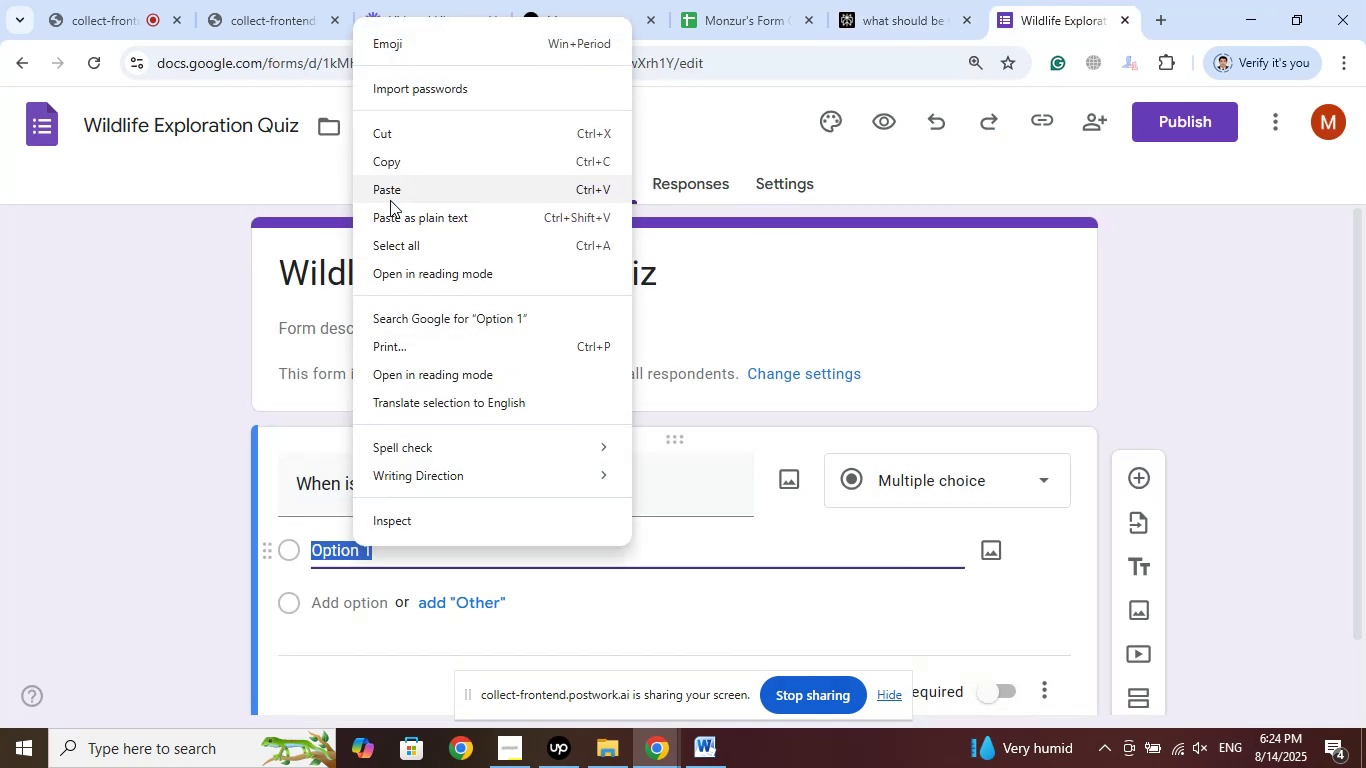 
left_click([385, 186])
 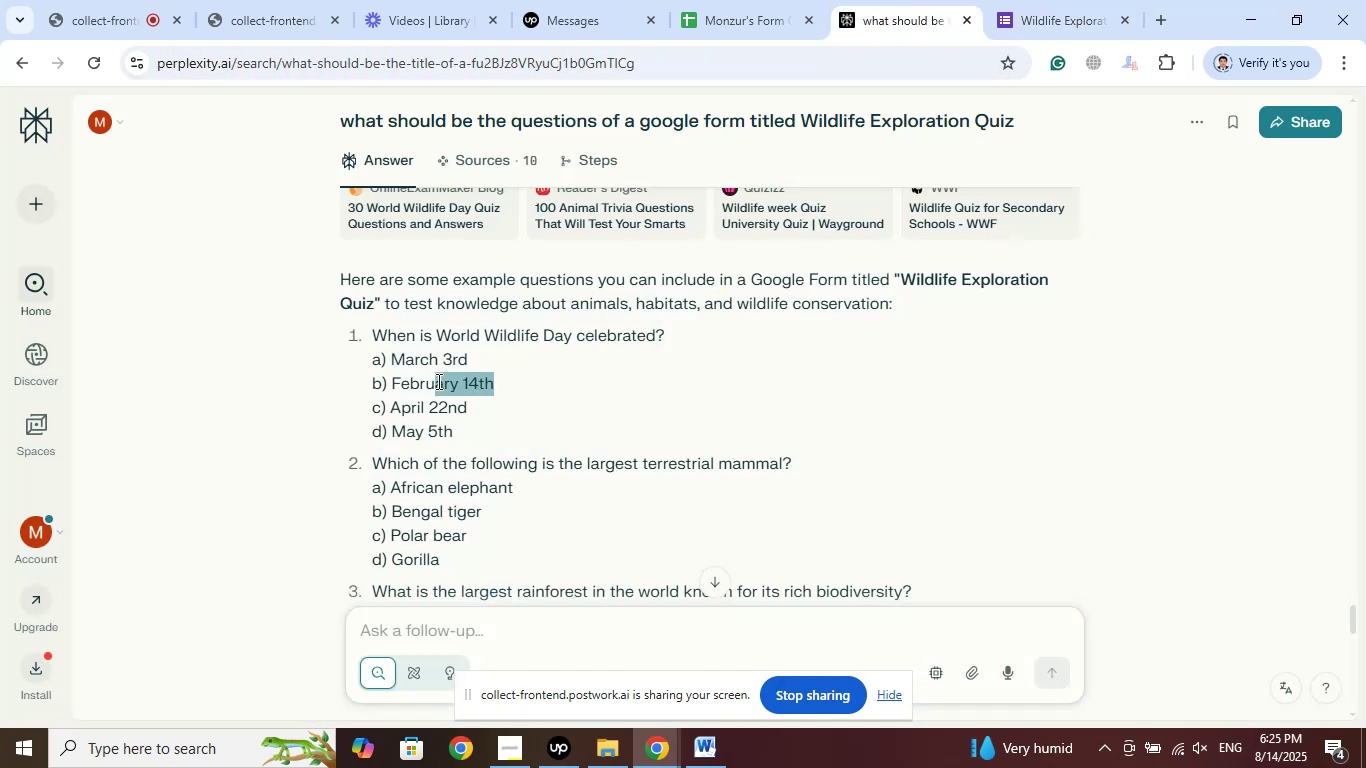 
right_click([396, 380])
 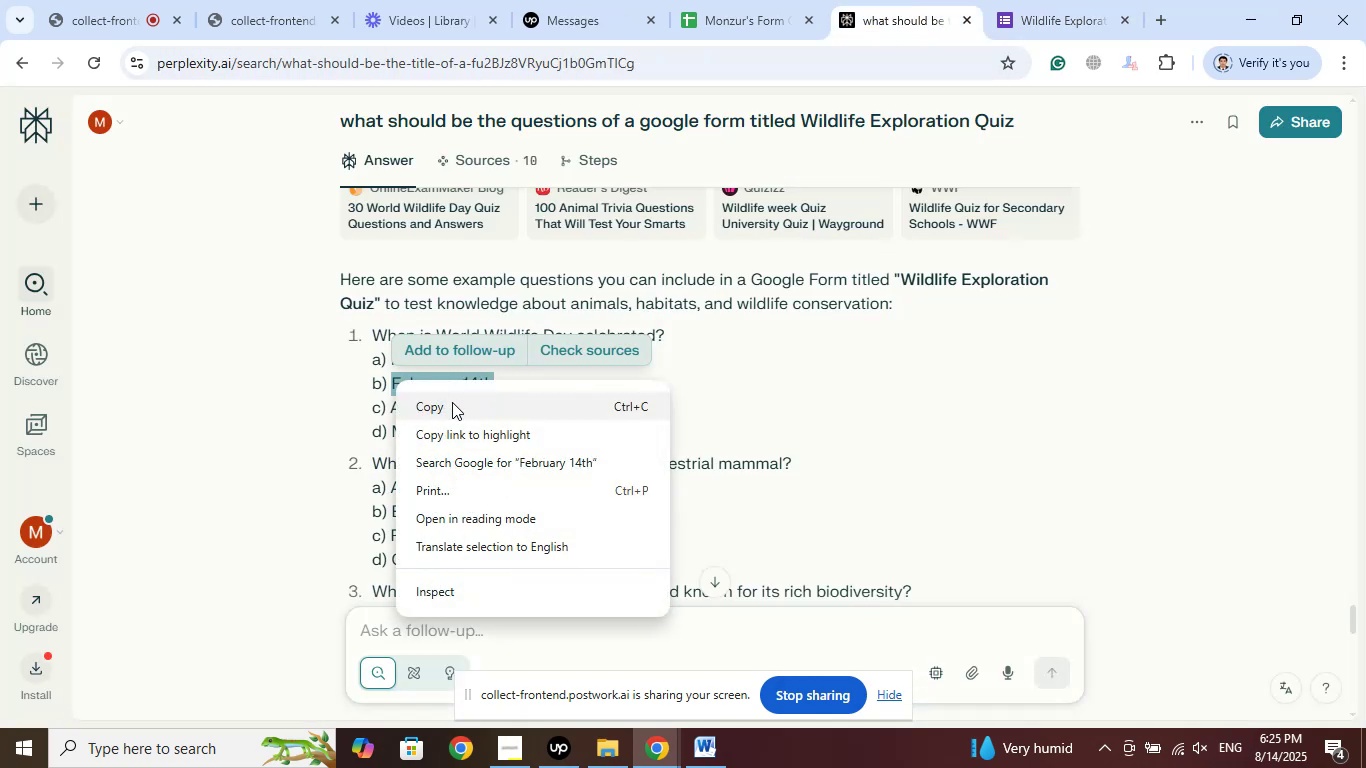 
left_click([452, 402])
 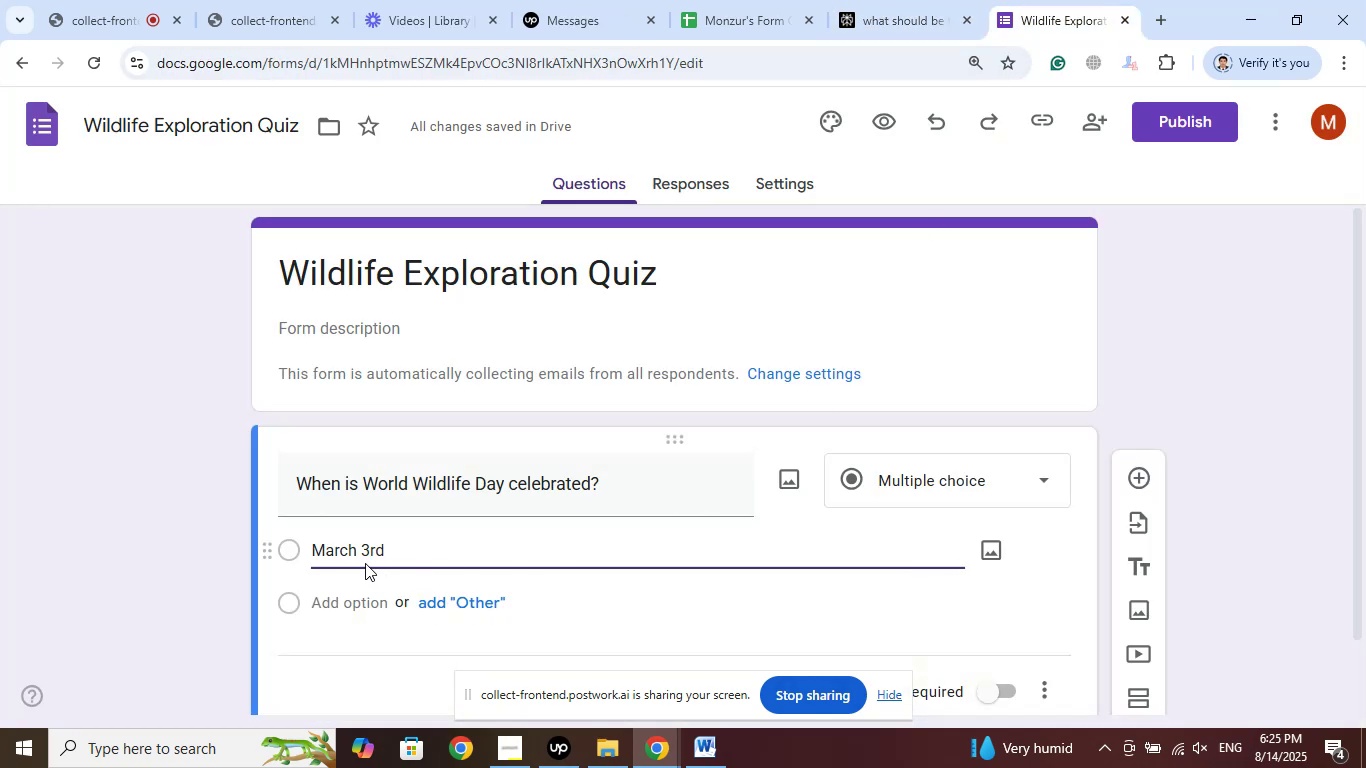 
left_click([335, 605])
 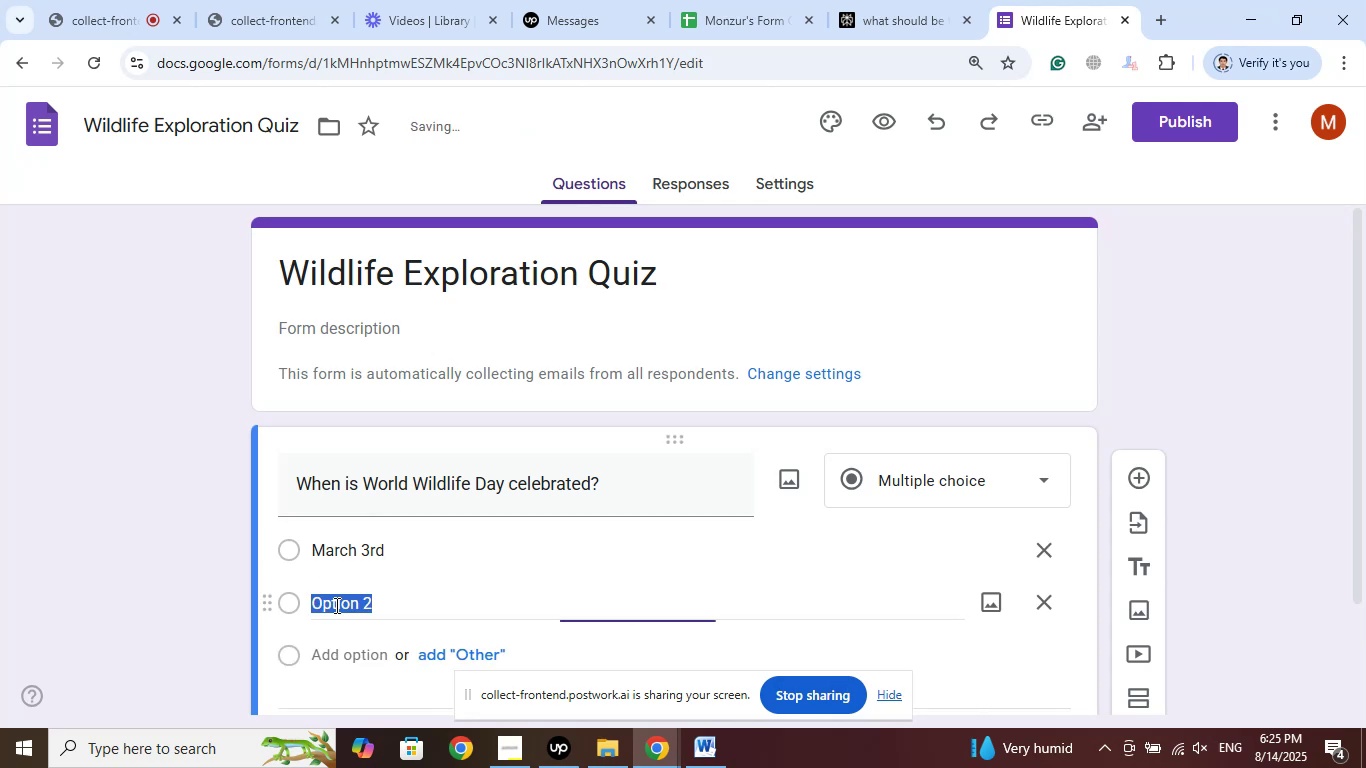 
right_click([335, 605])
 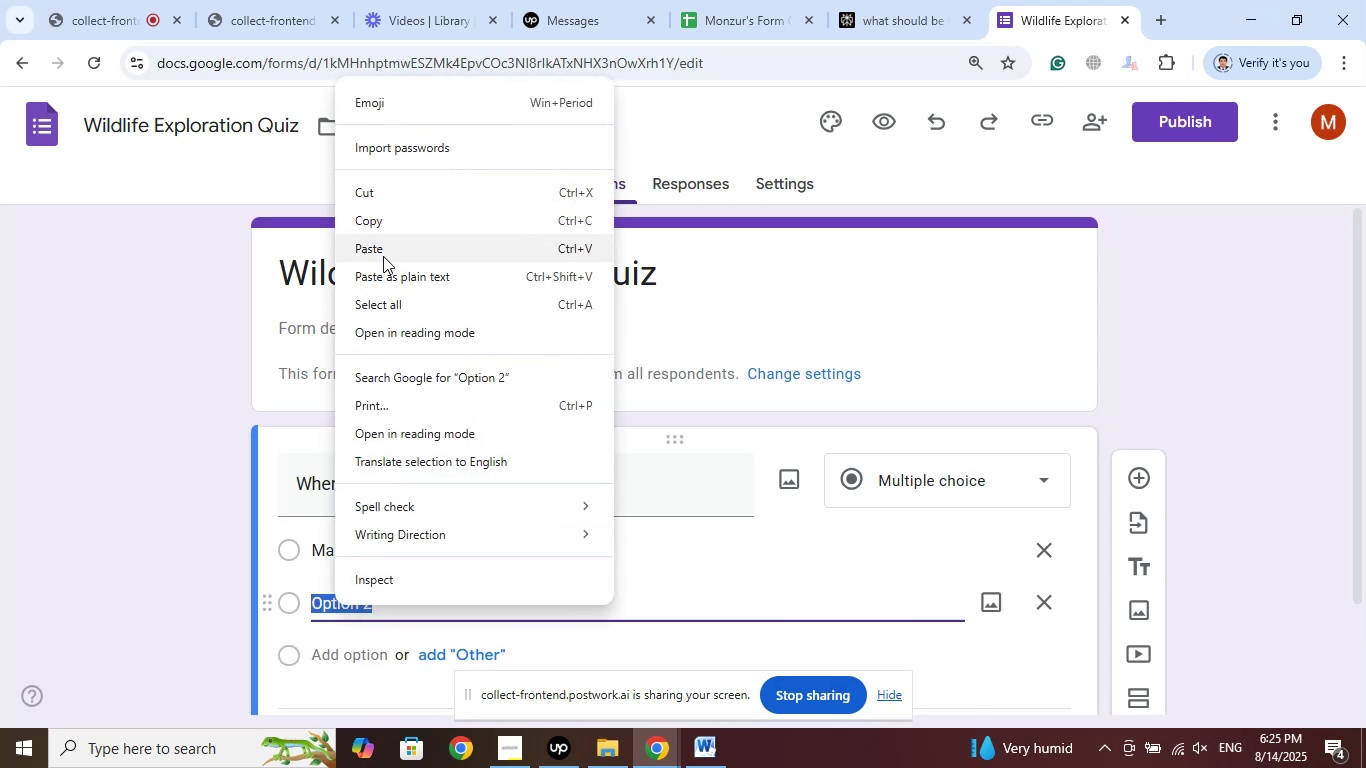 
left_click([384, 247])
 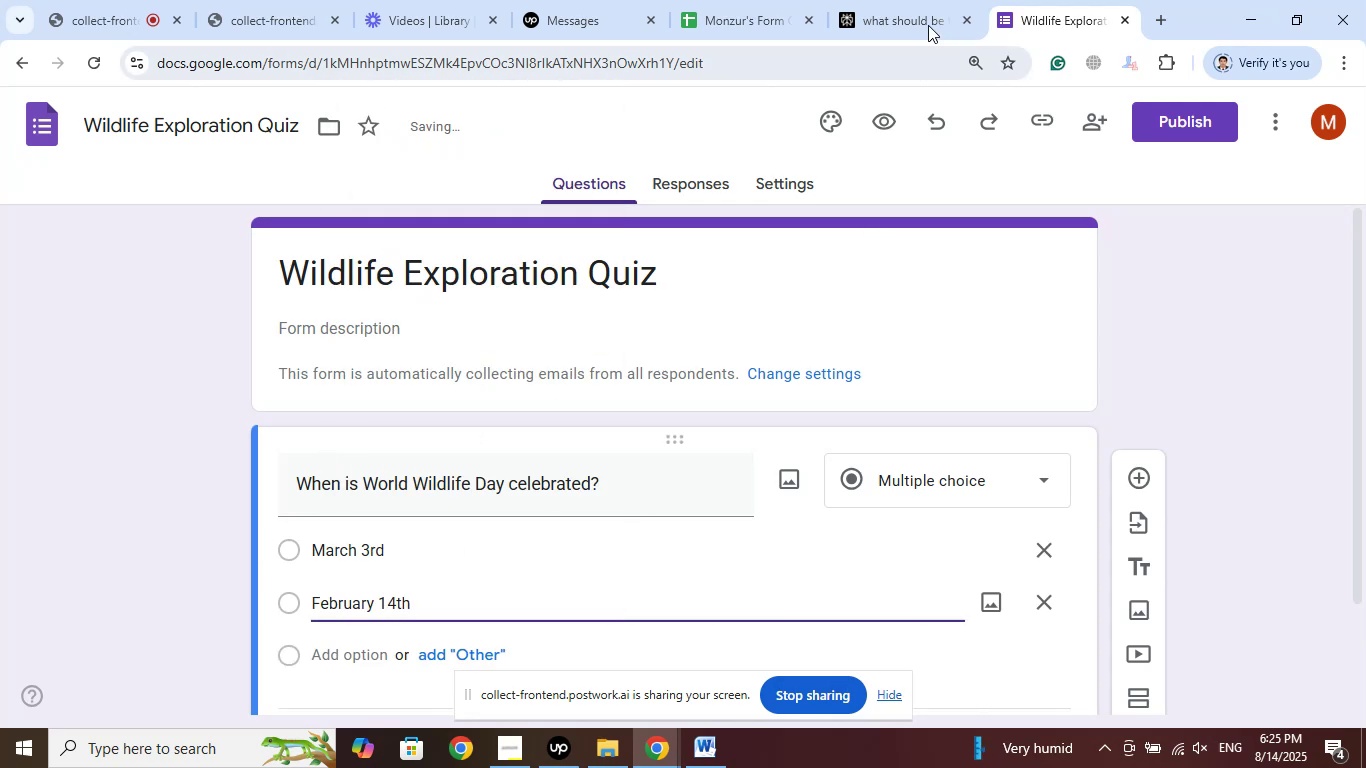 
left_click([917, 0])
 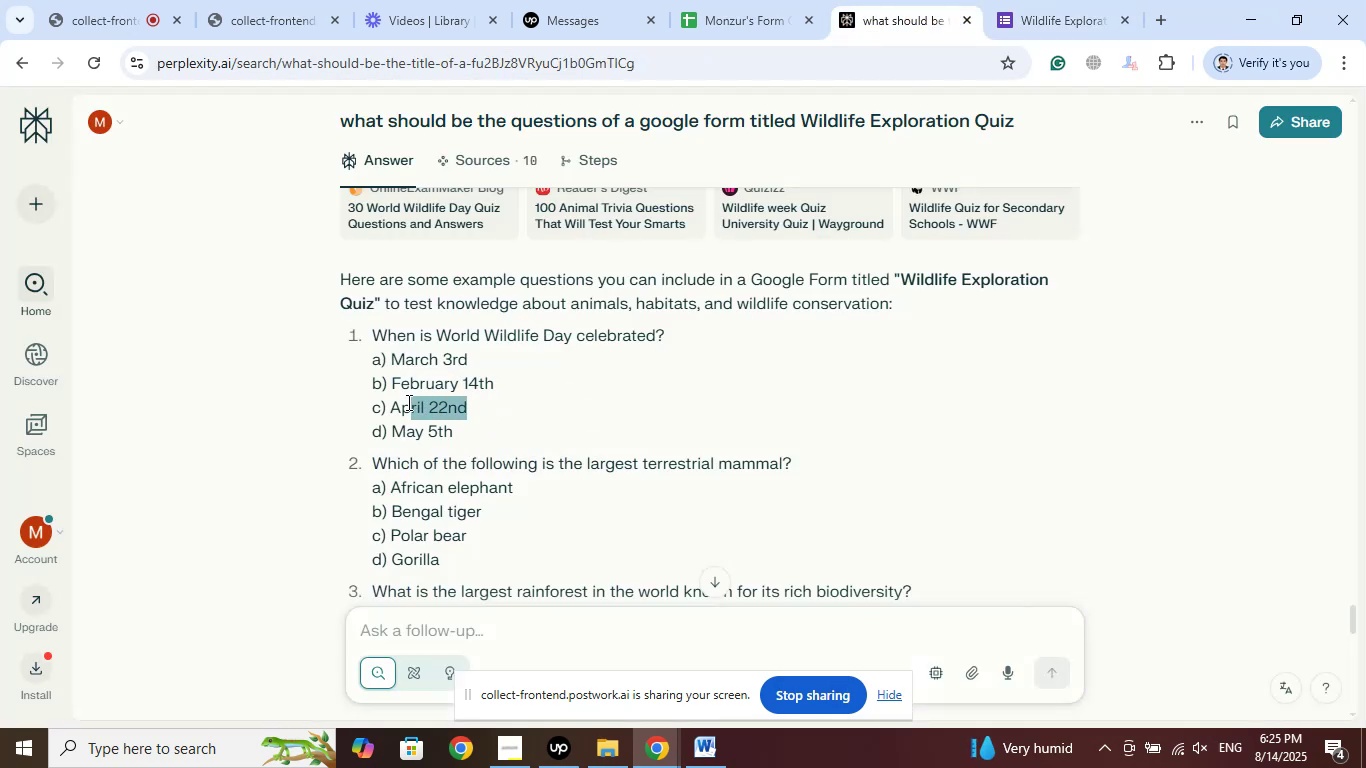 
right_click([394, 403])
 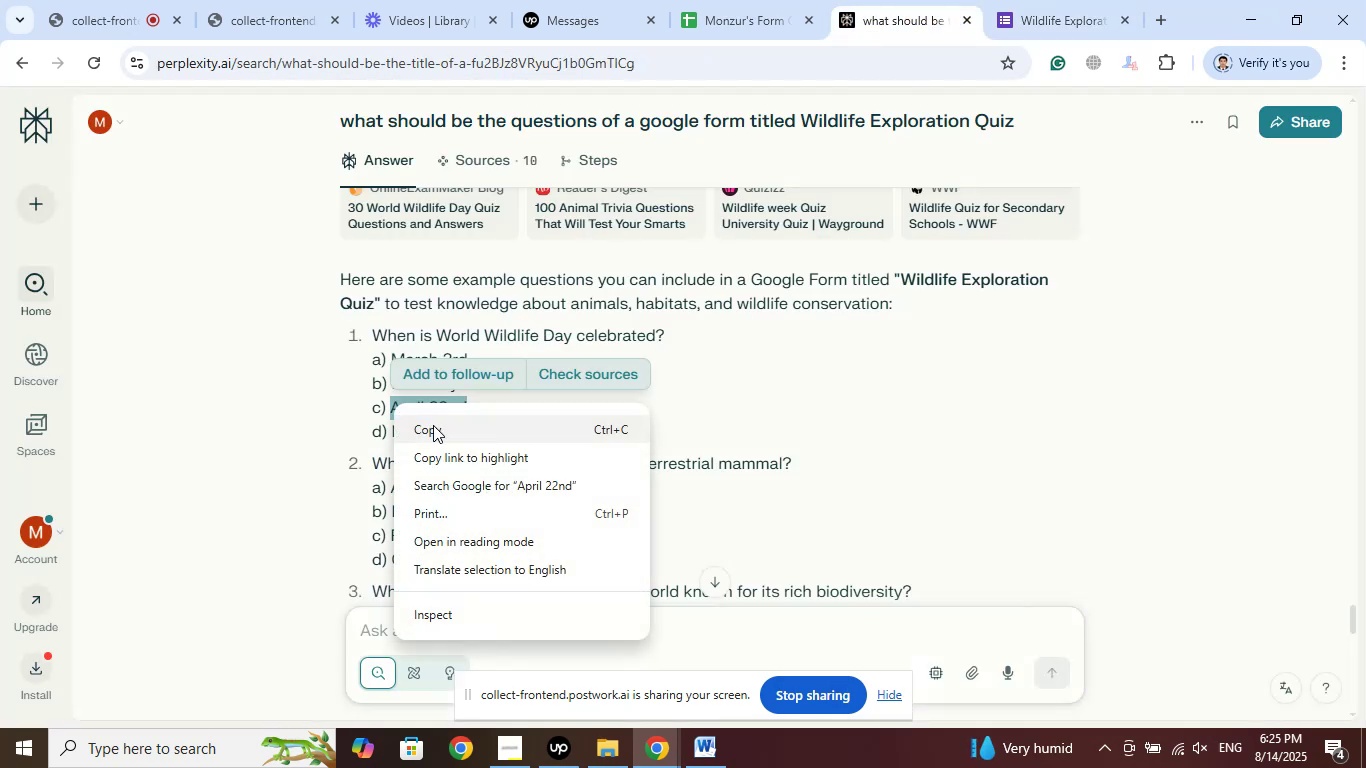 
left_click([433, 426])
 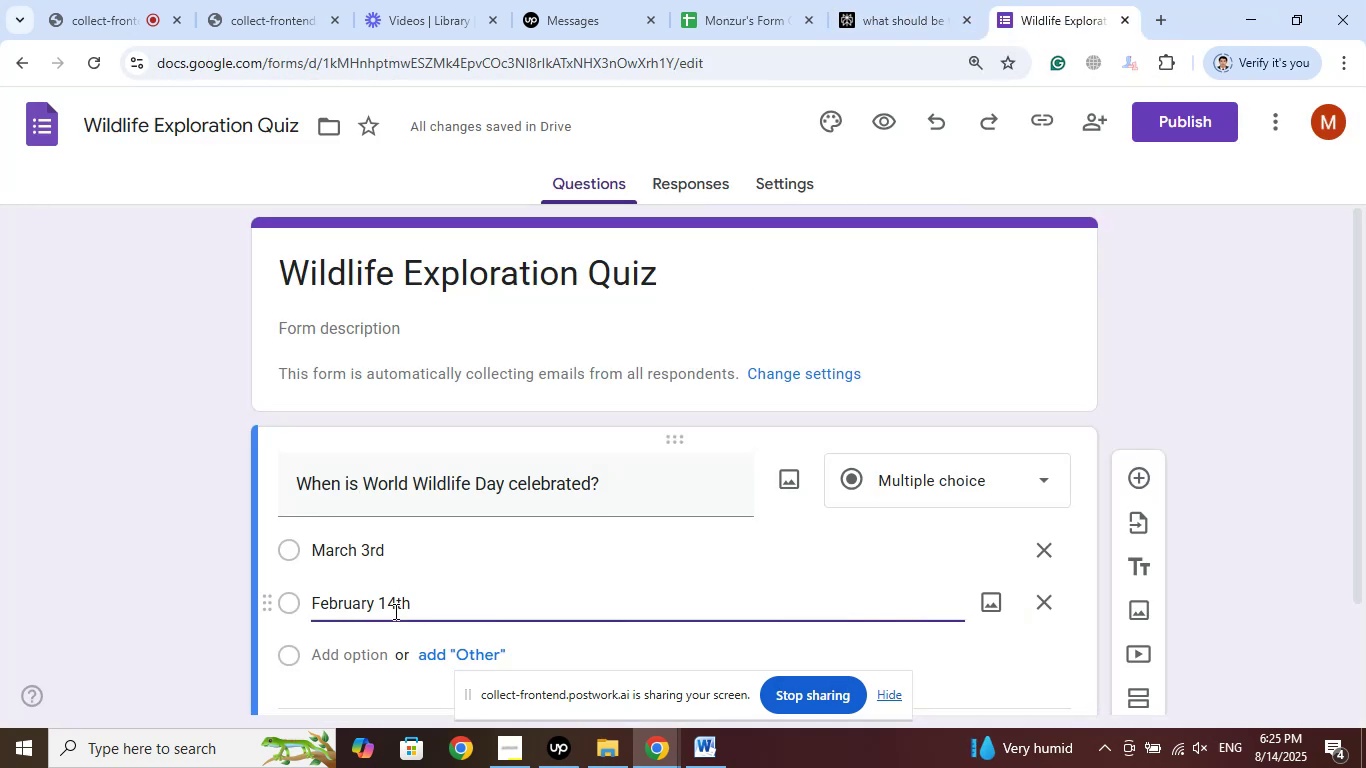 
left_click([354, 656])
 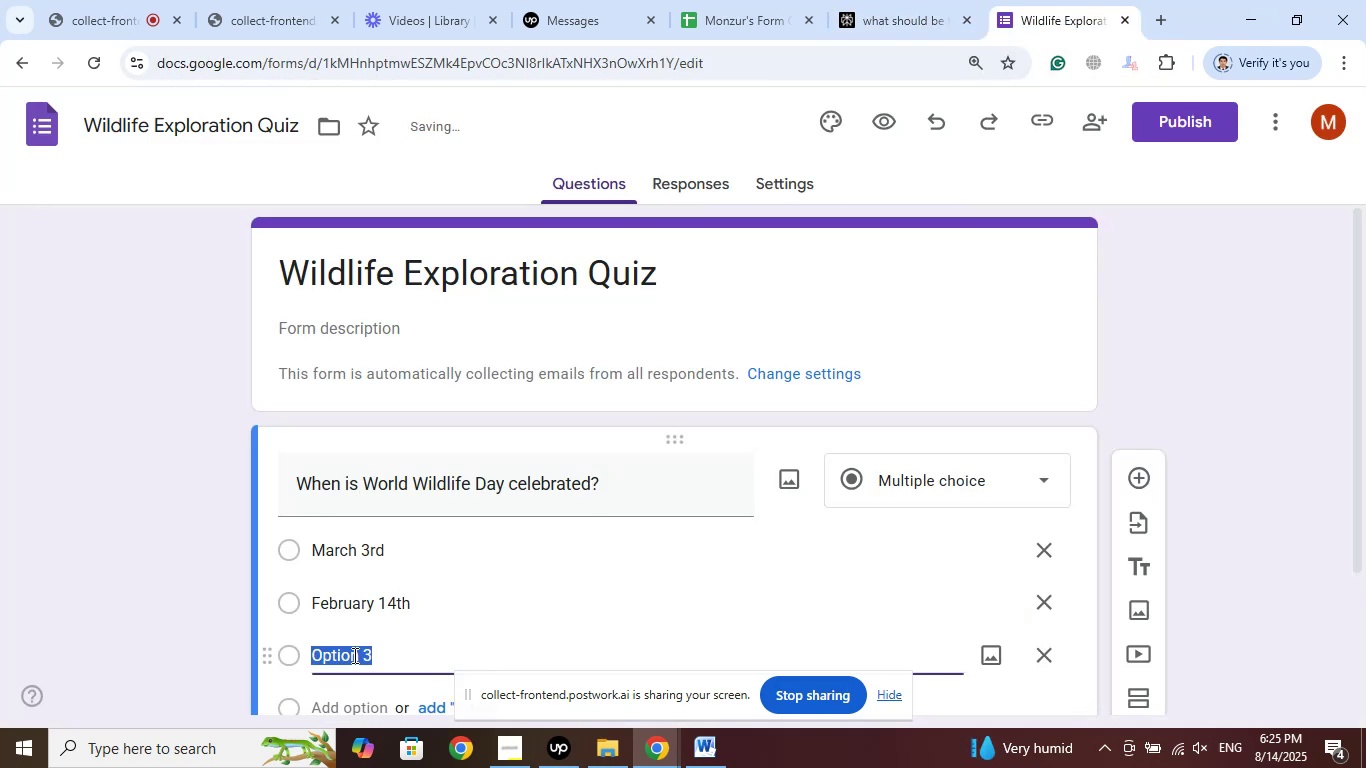 
right_click([353, 655])
 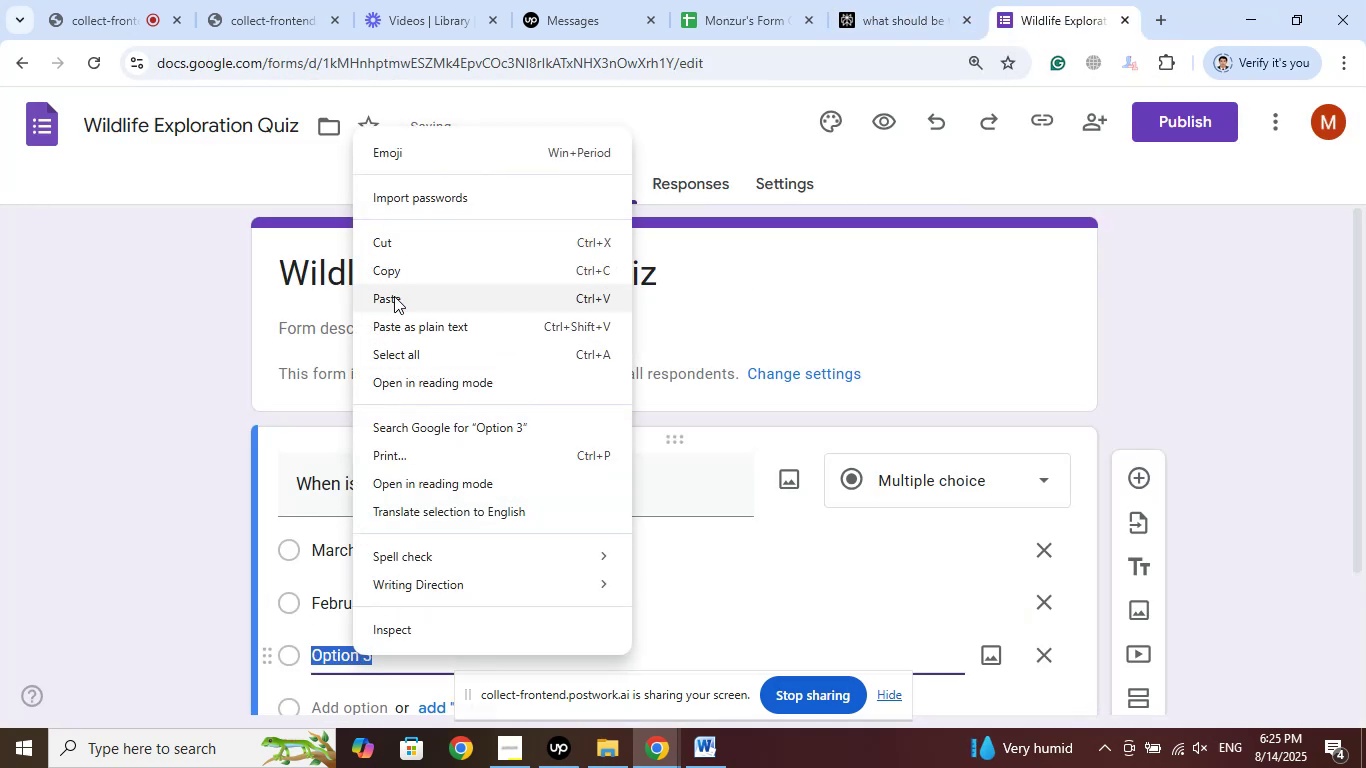 
left_click([388, 283])
 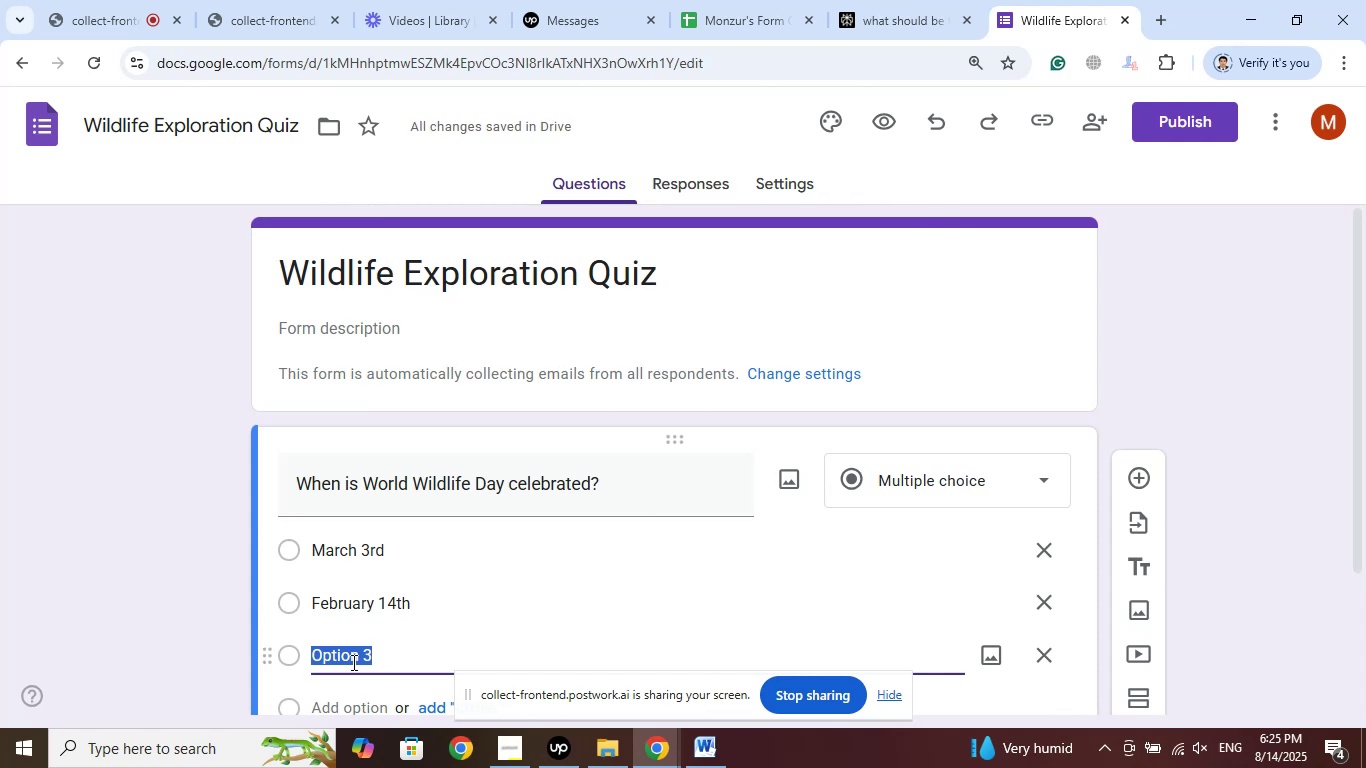 
right_click([342, 666])
 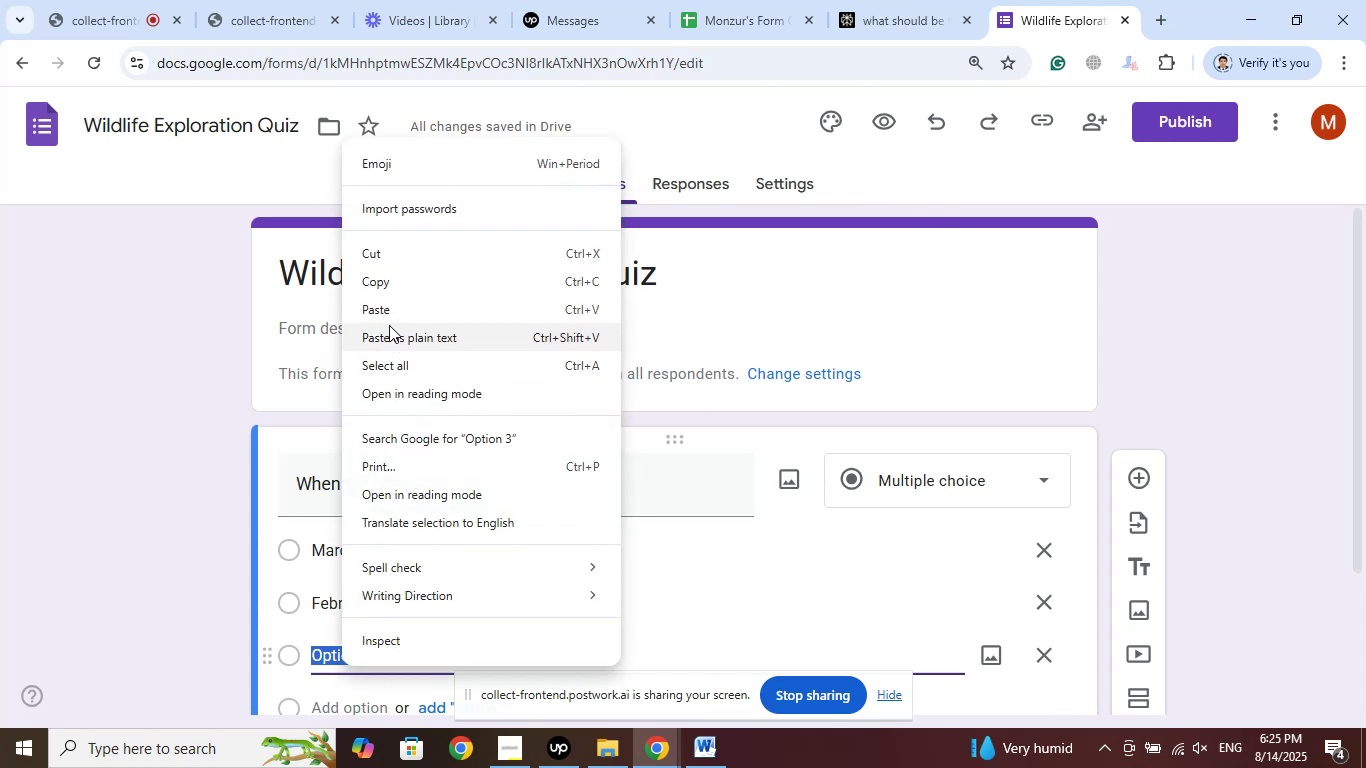 
left_click([385, 306])
 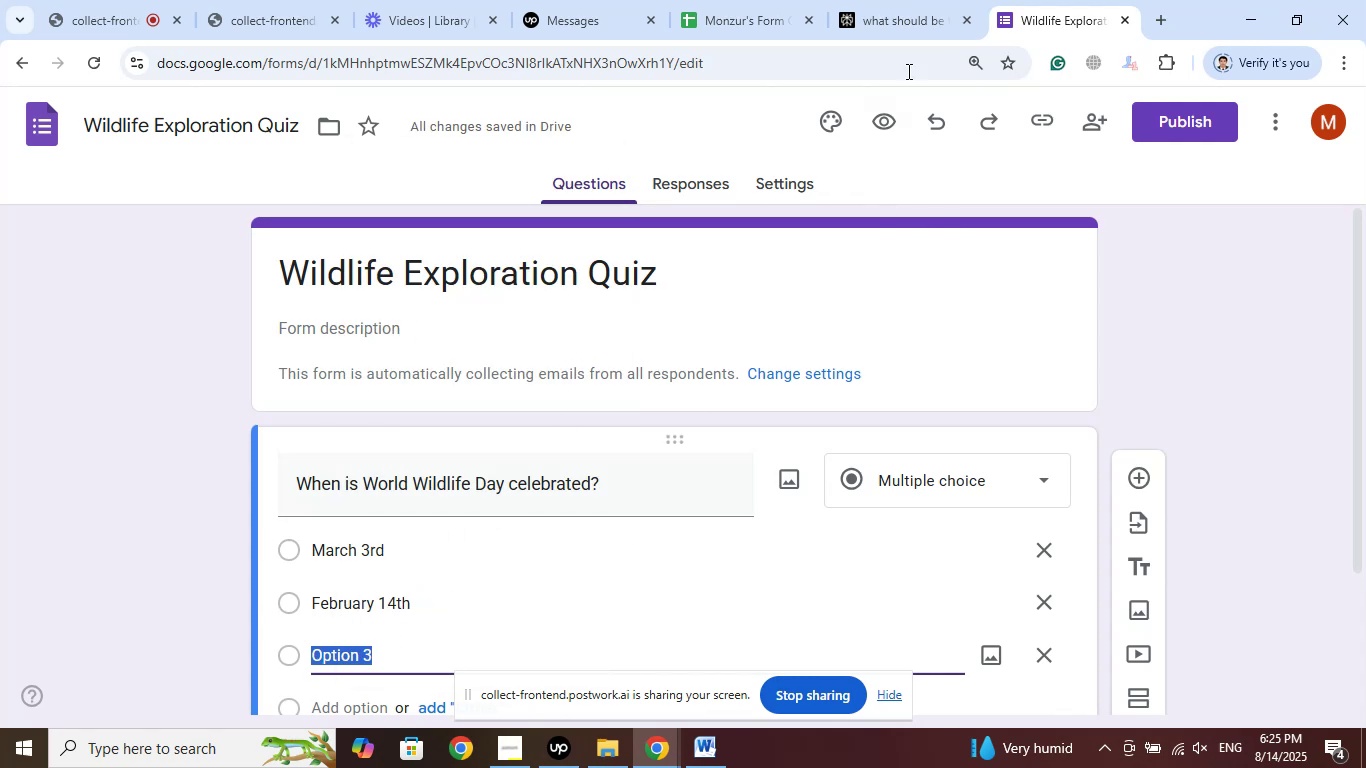 
left_click([925, 0])
 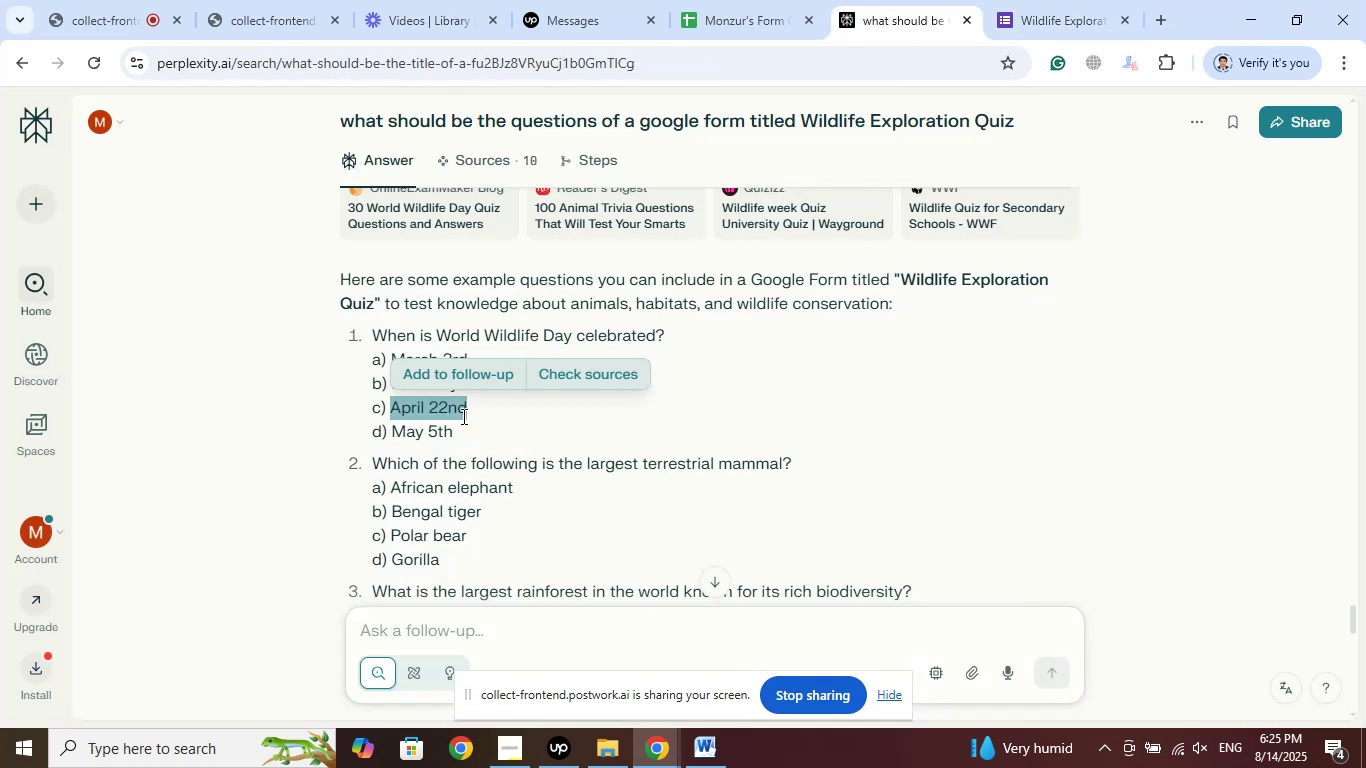 
right_click([454, 408])
 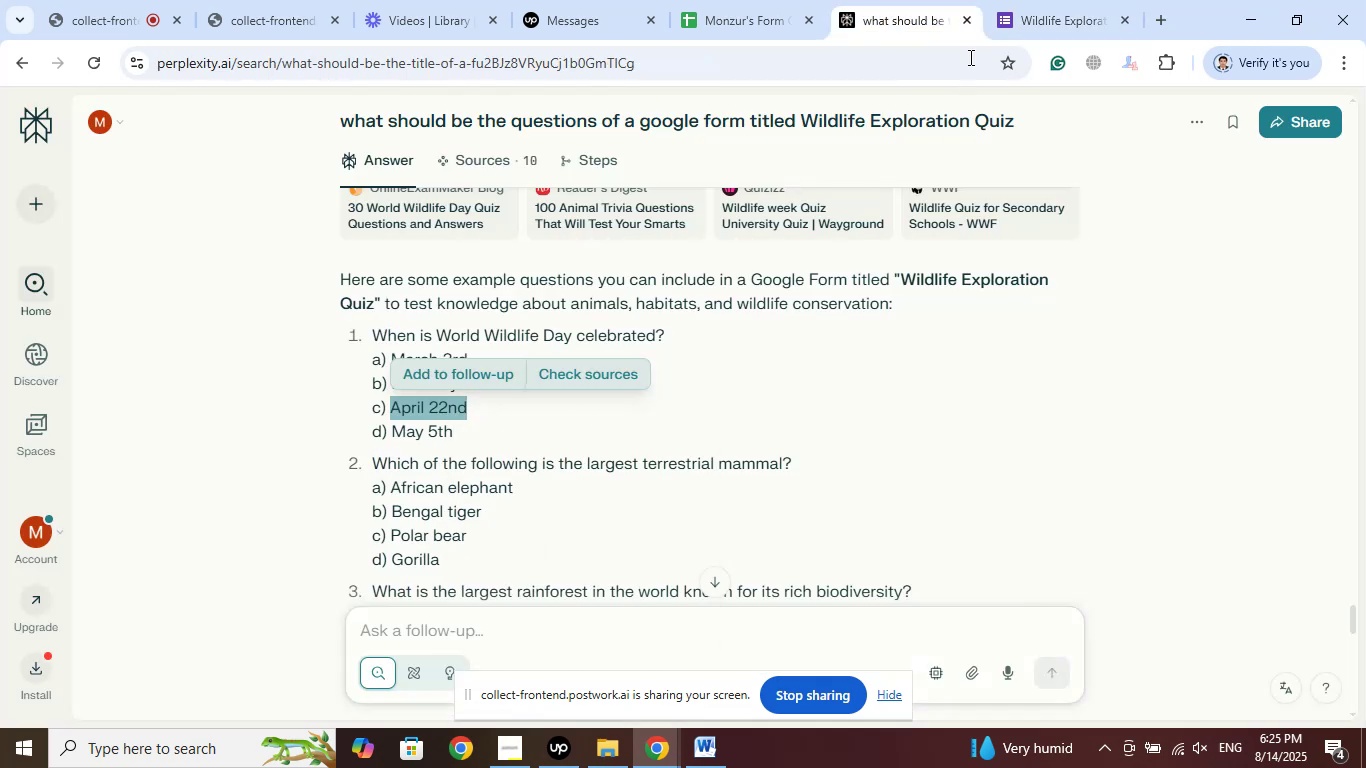 
left_click([1042, 0])
 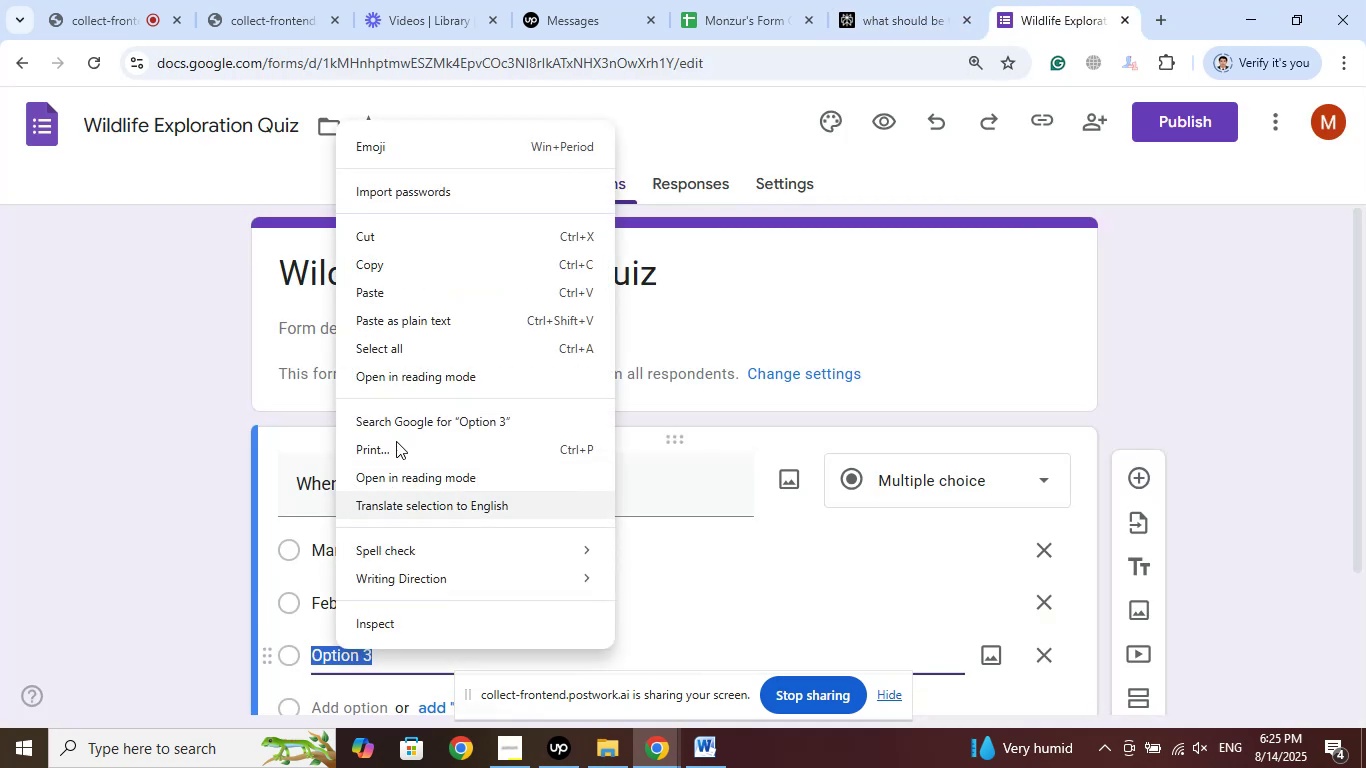 
left_click([391, 292])
 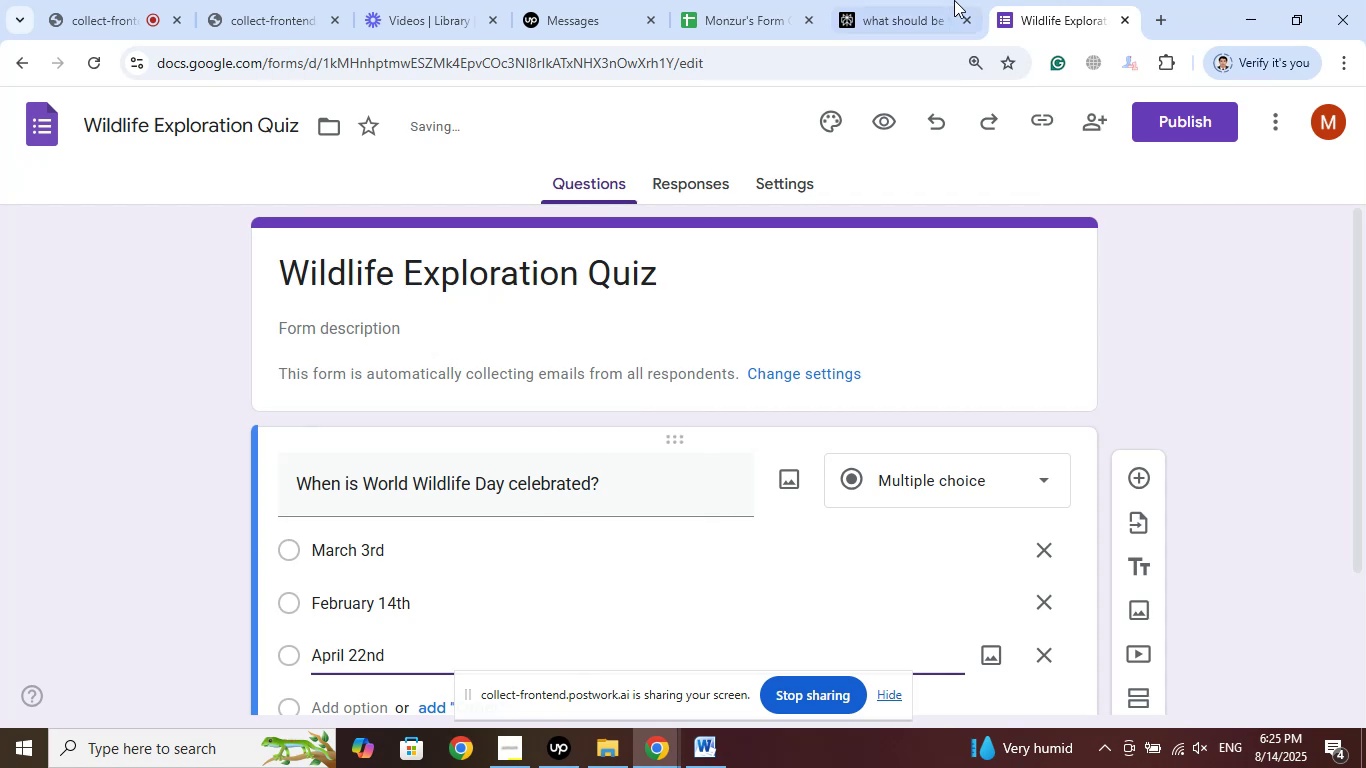 
left_click([933, 0])
 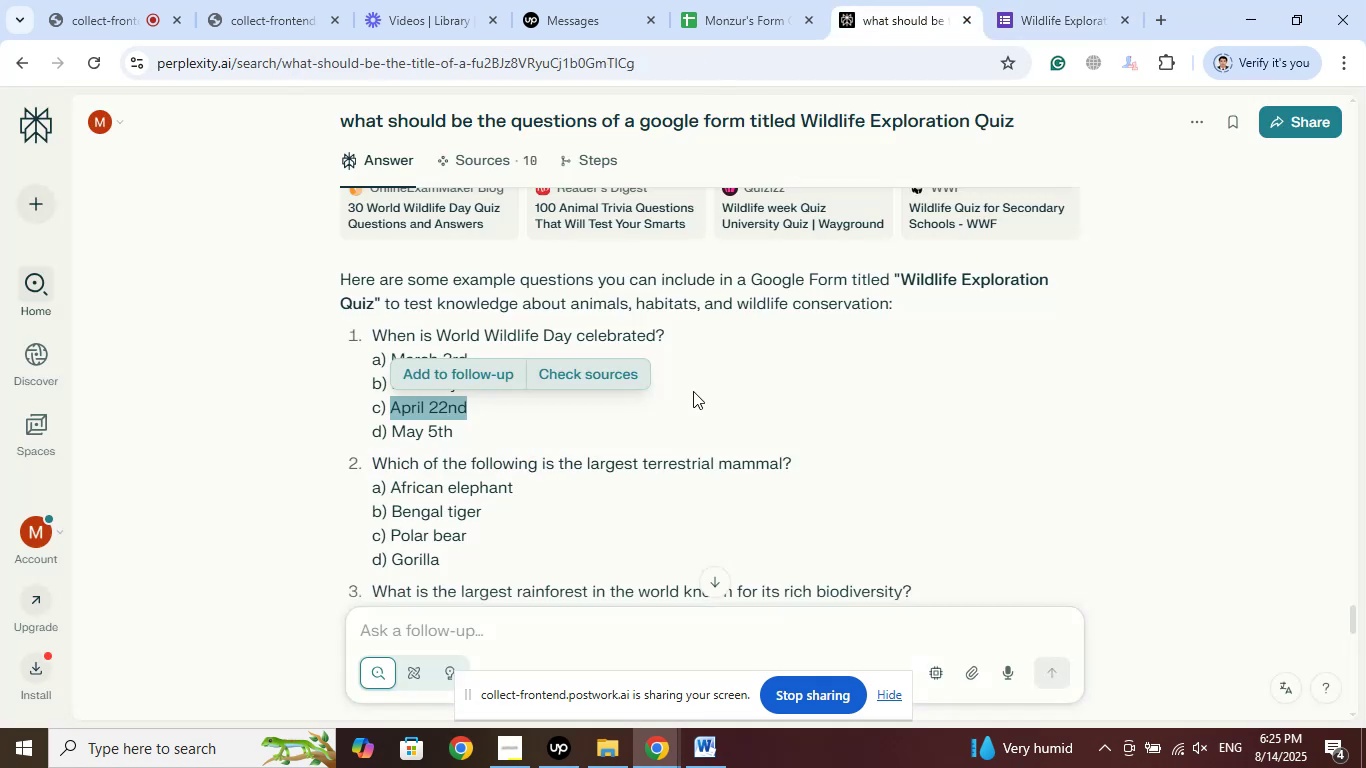 
scroll: coordinate [693, 391], scroll_direction: down, amount: 1.0
 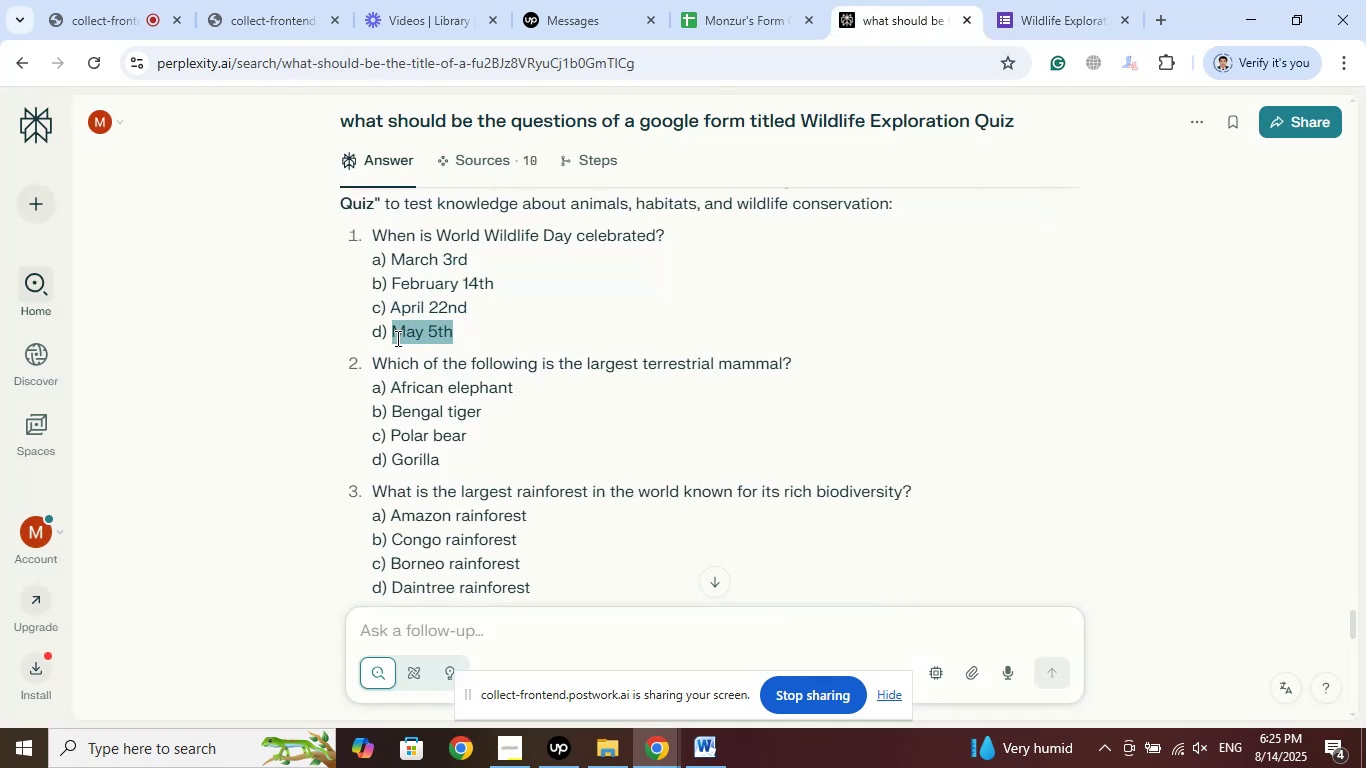 
right_click([393, 336])
 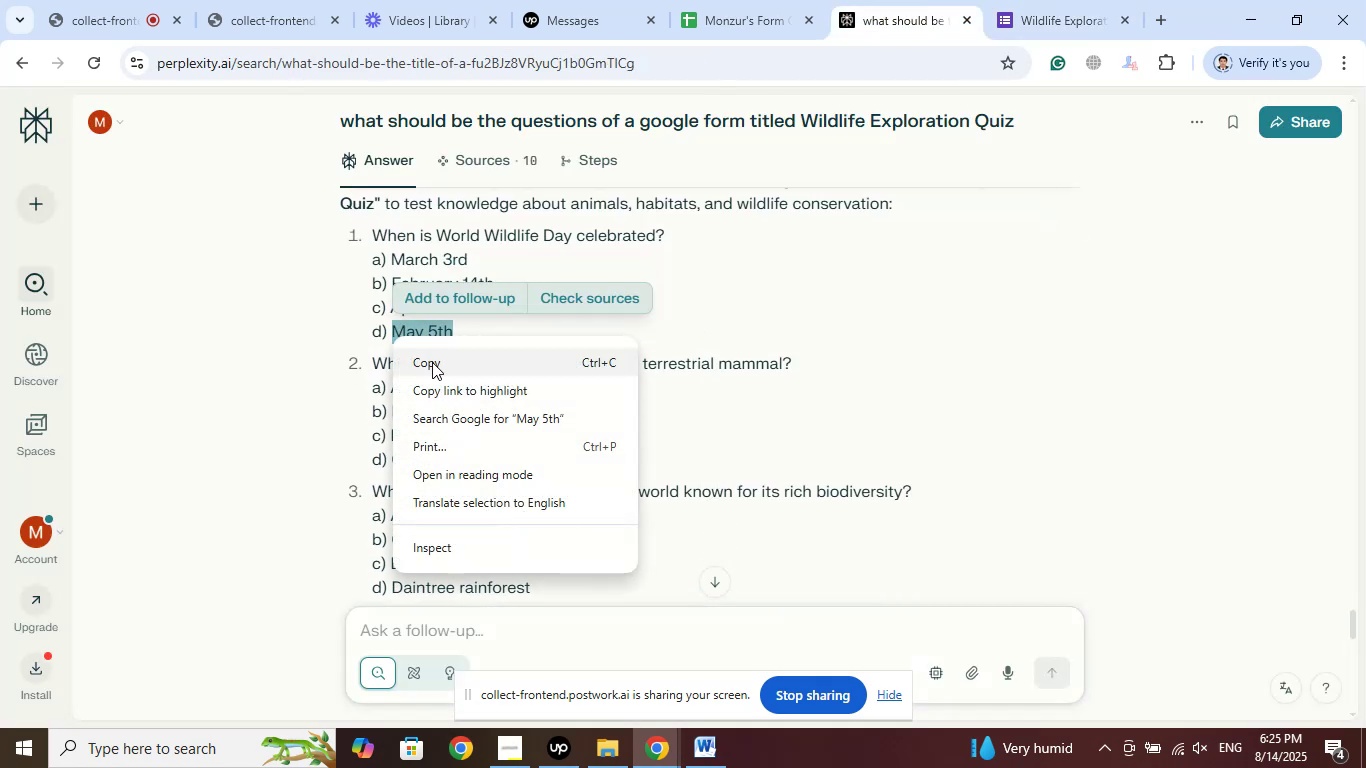 
left_click([432, 362])
 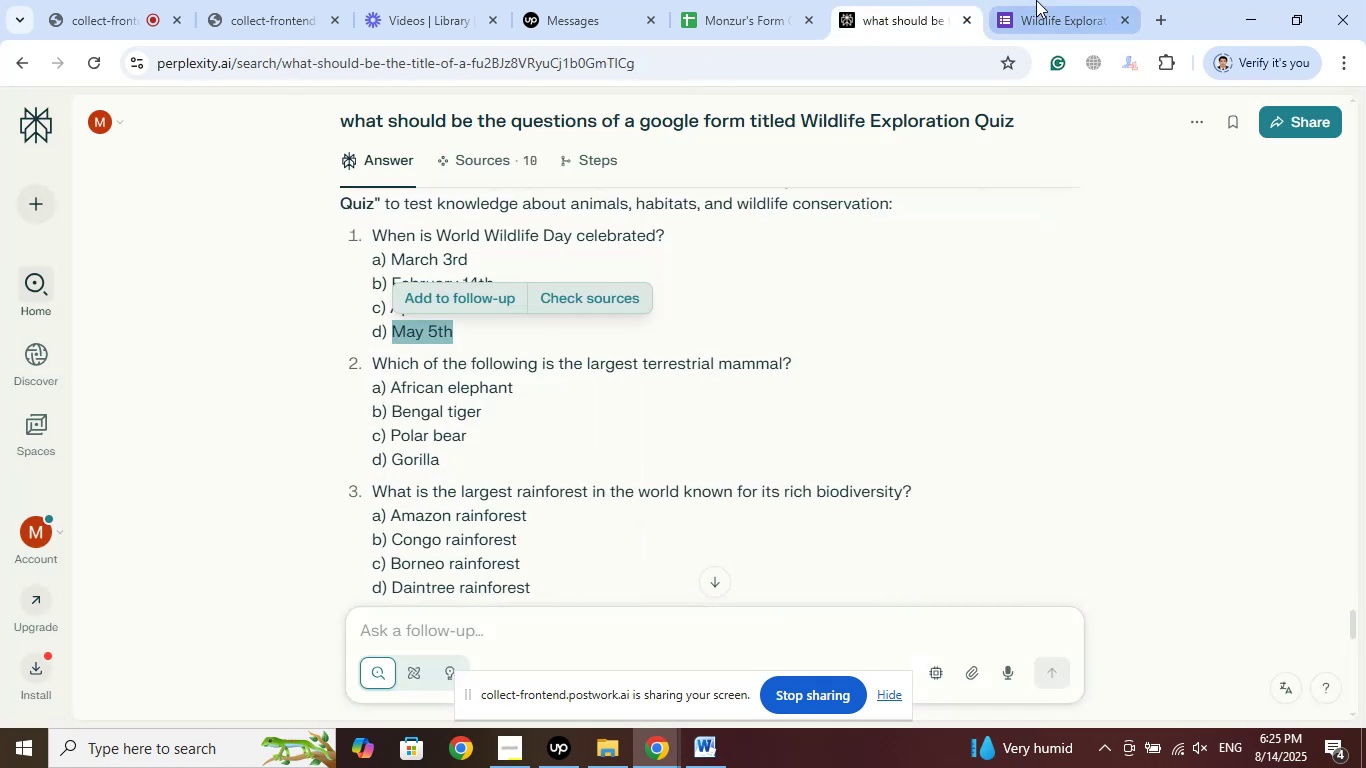 
left_click([1036, 0])
 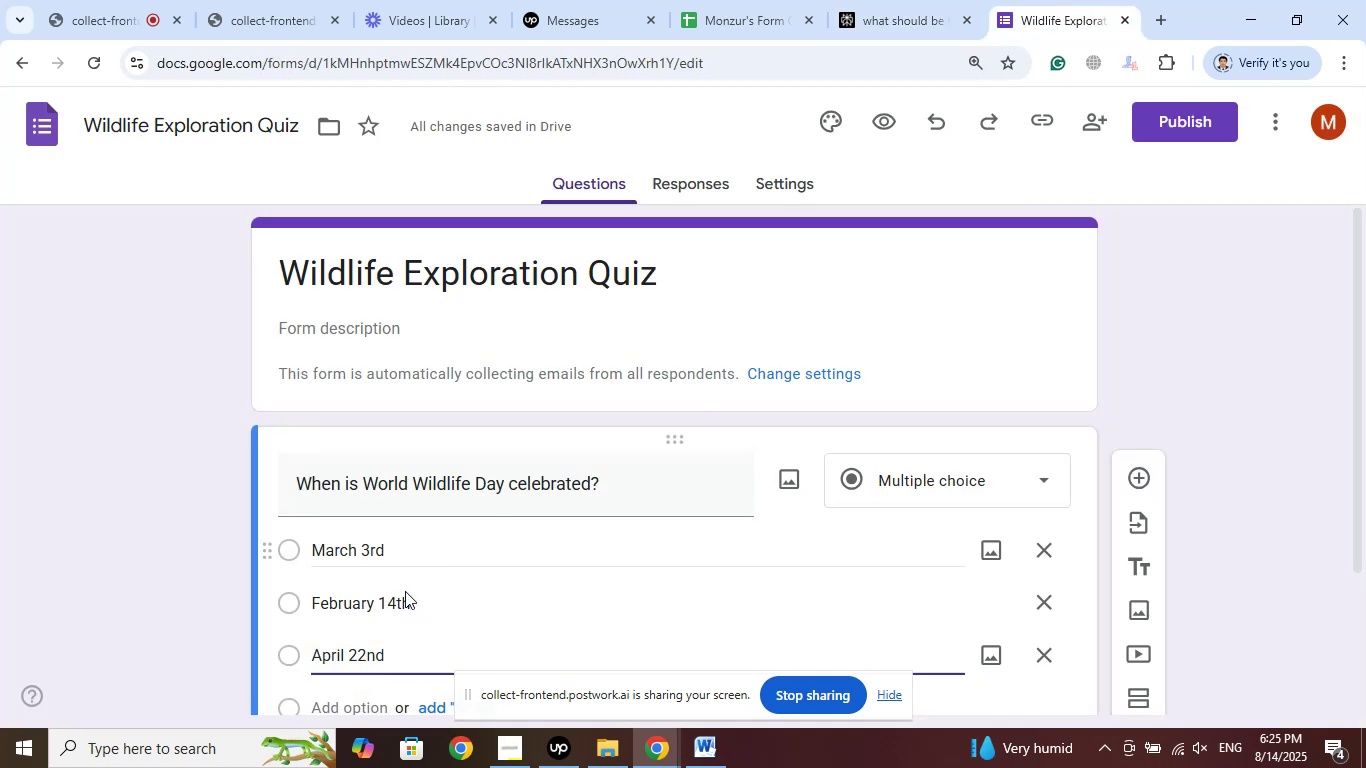 
scroll: coordinate [399, 544], scroll_direction: down, amount: 4.0
 